 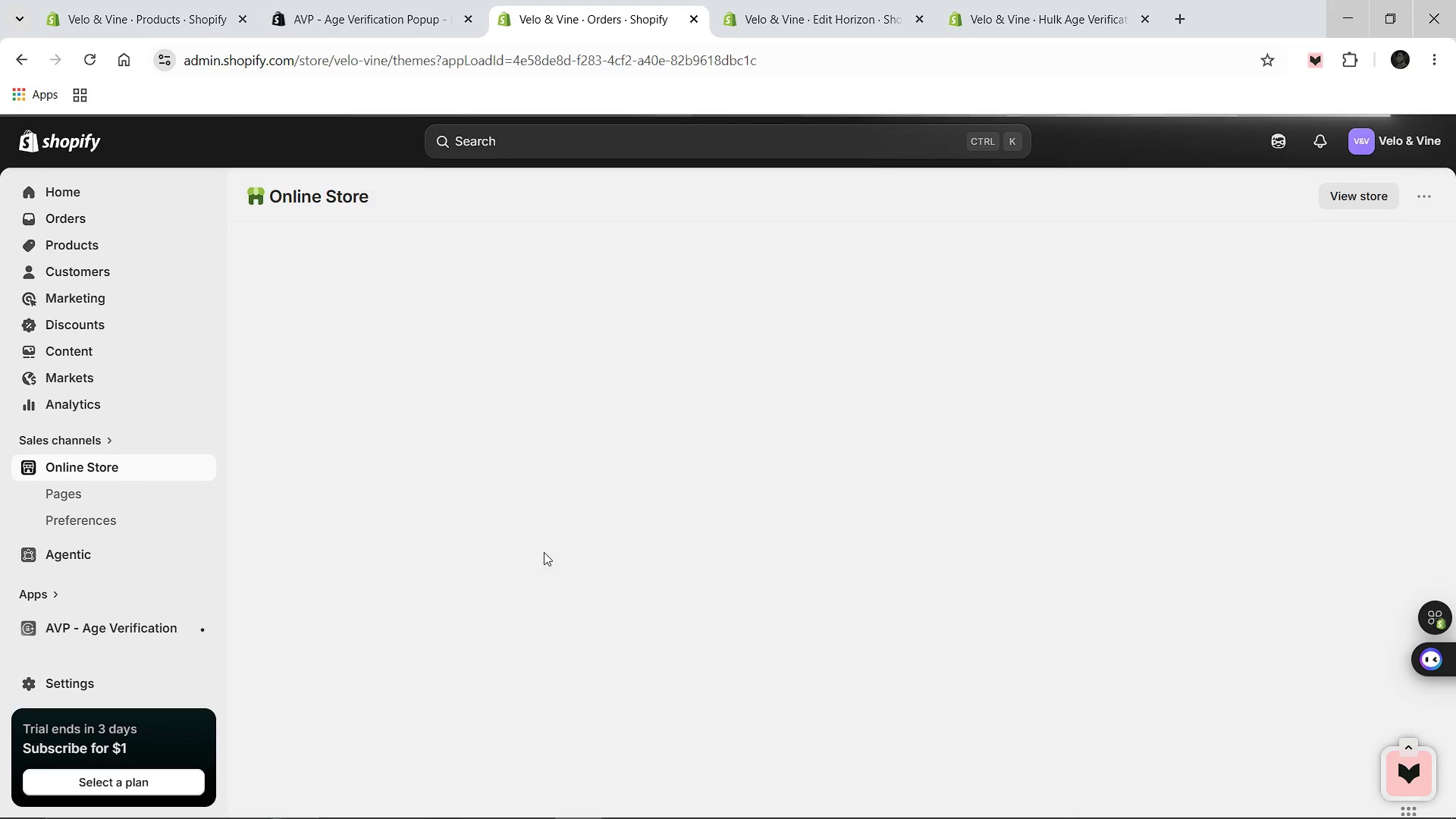 
scroll: coordinate [956, 610], scroll_direction: down, amount: 11.0
 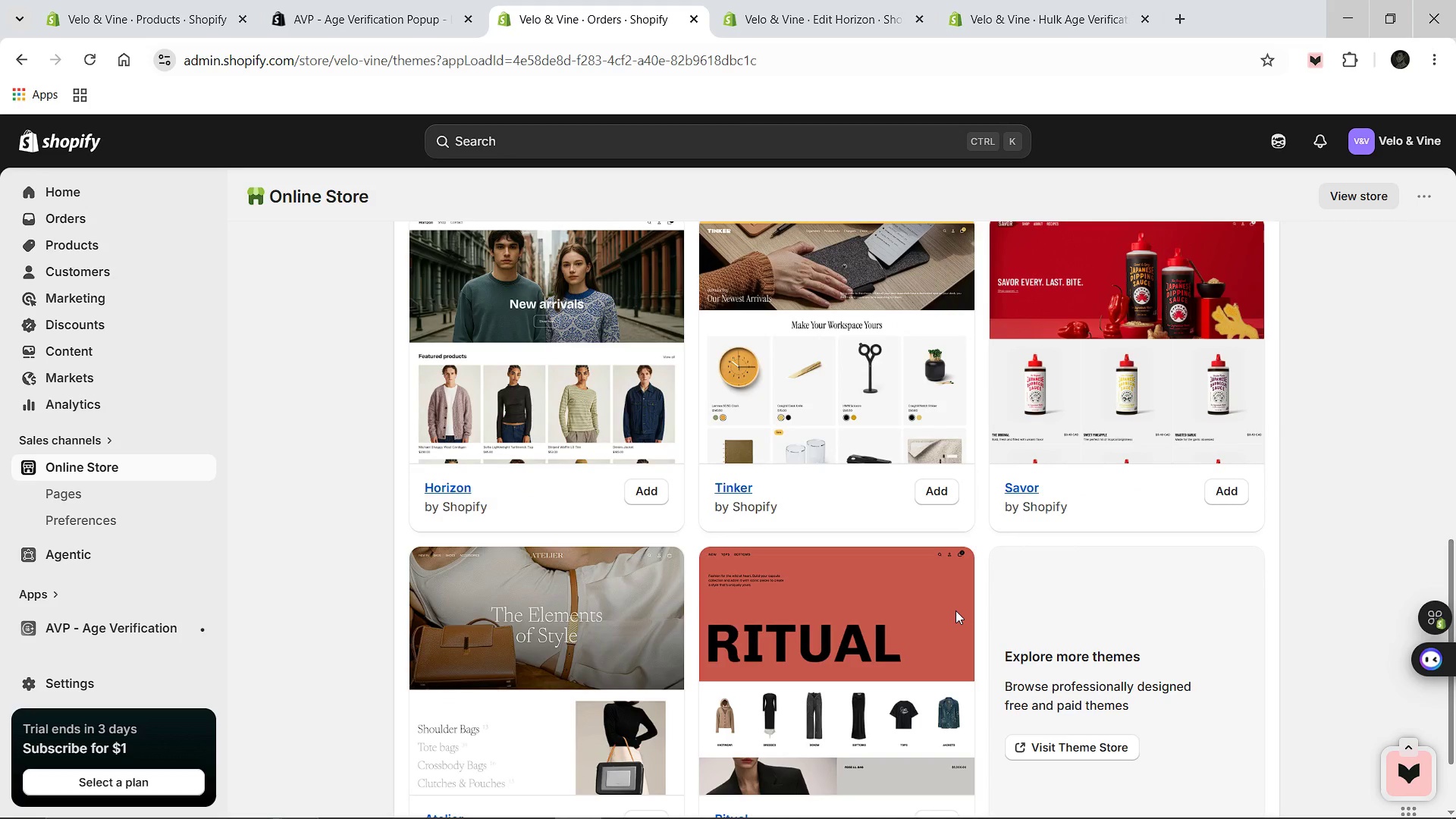 
scroll: coordinate [956, 610], scroll_direction: up, amount: 4.0
 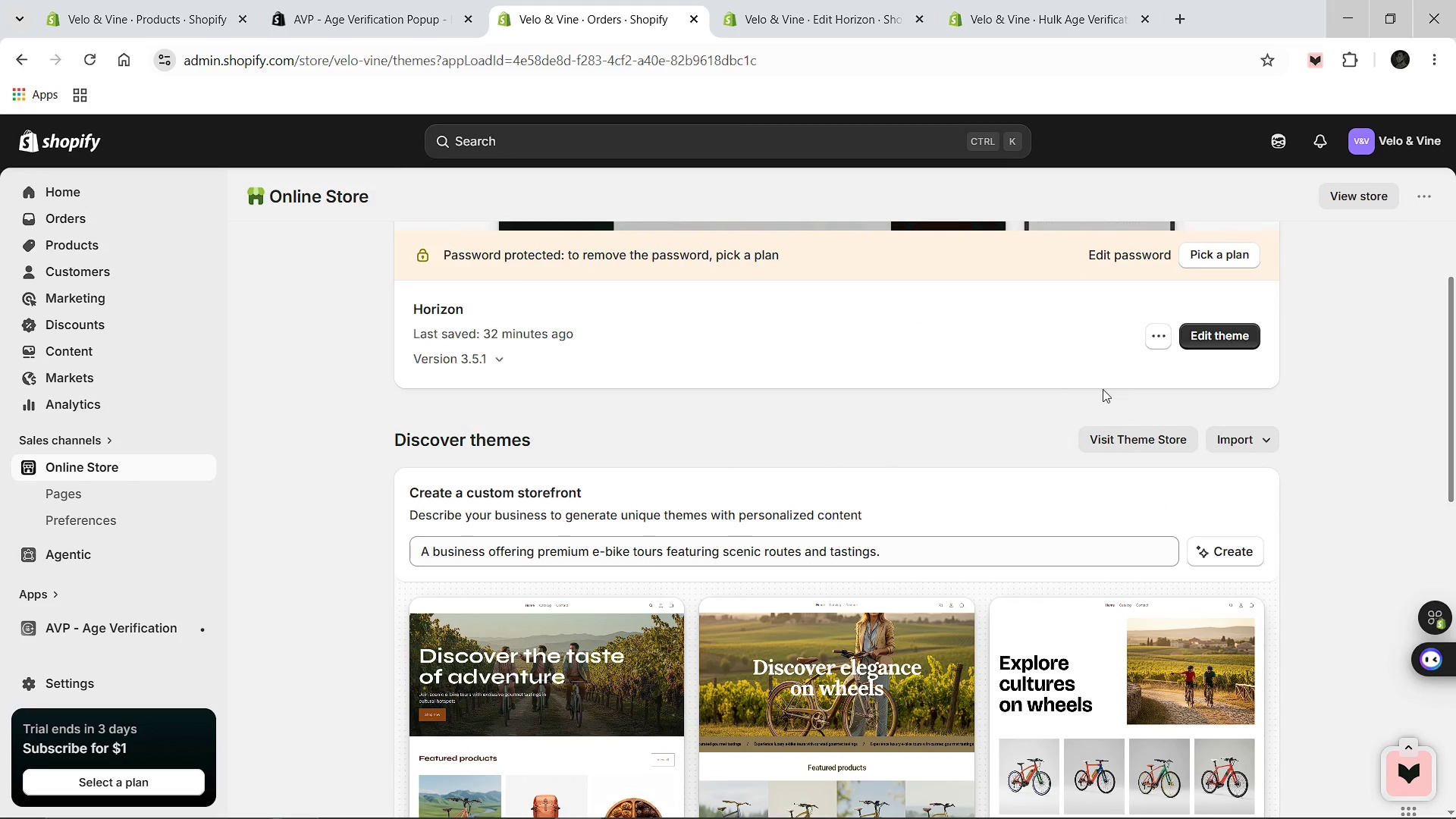 
left_click([1185, 343])
 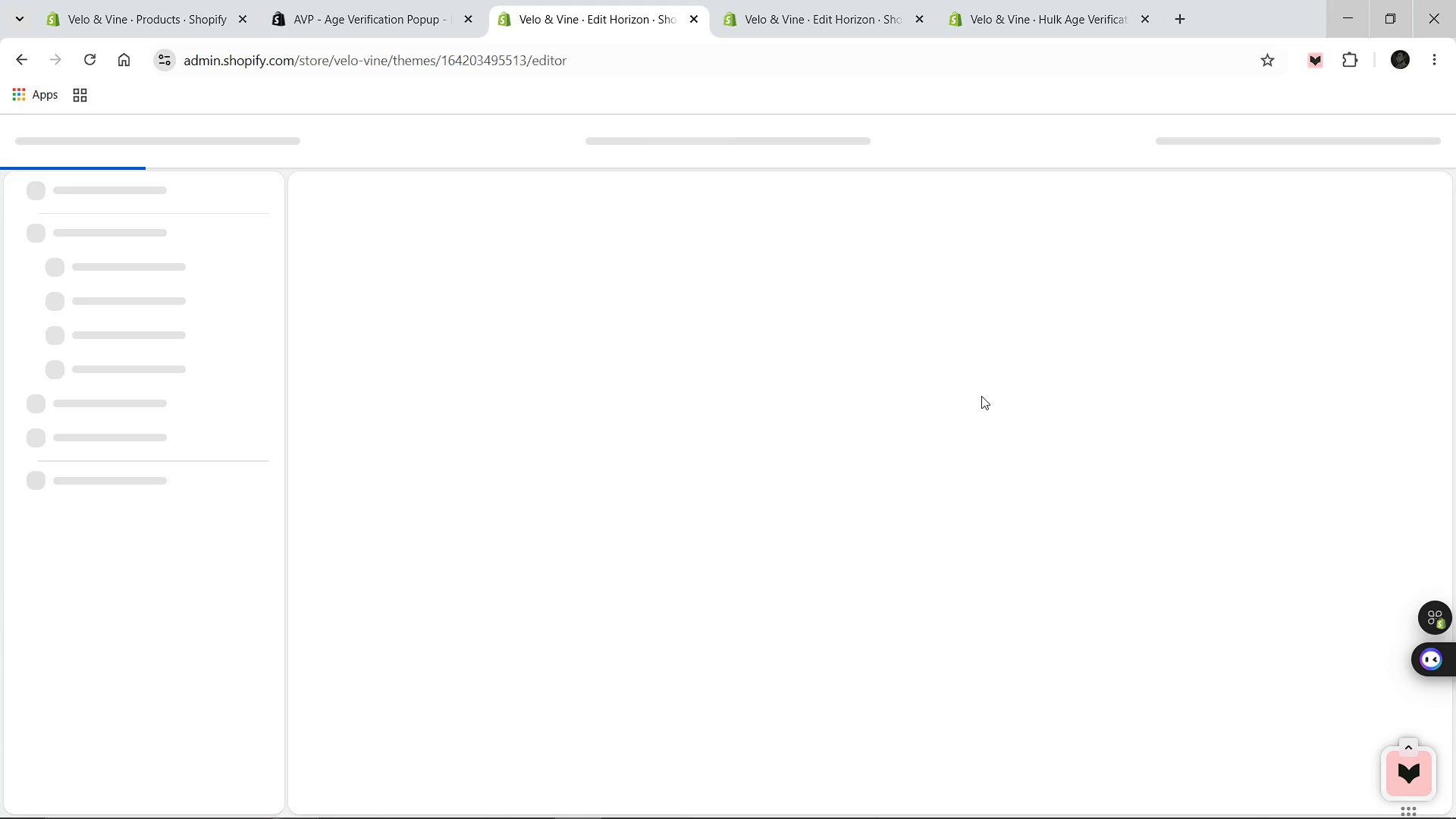 
wait(8.09)
 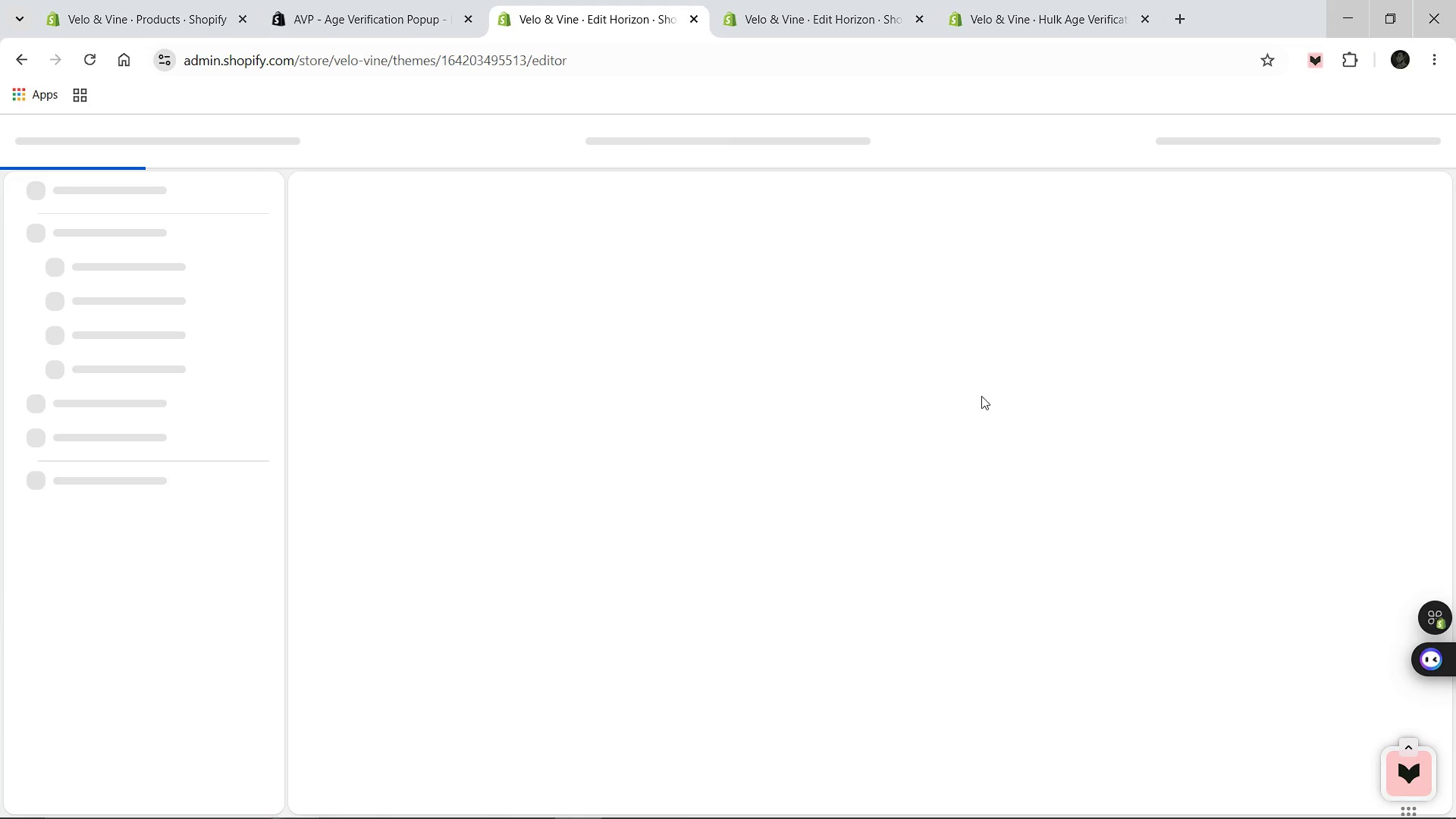 
left_click([821, 544])
 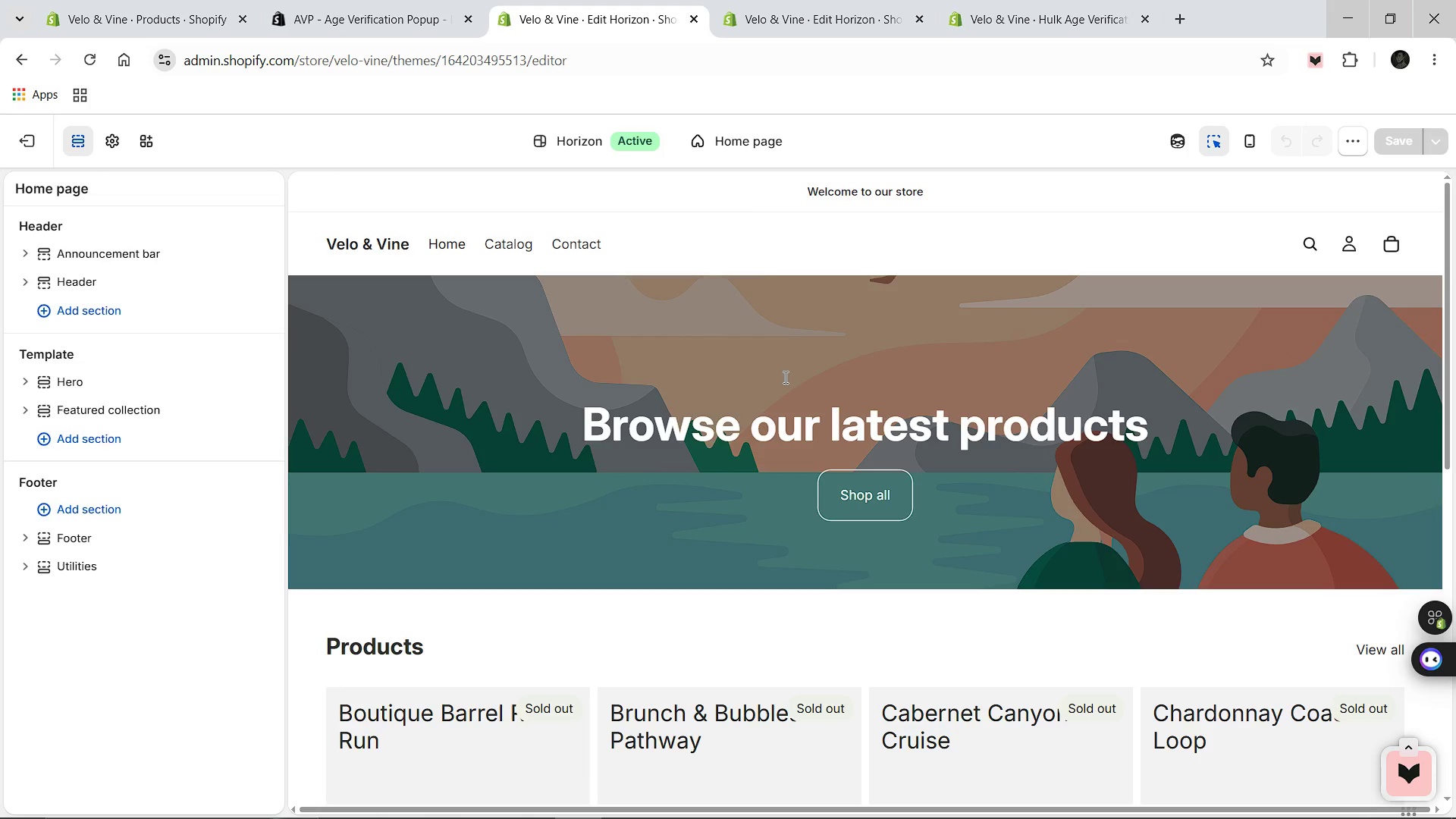 
left_click([745, 144])
 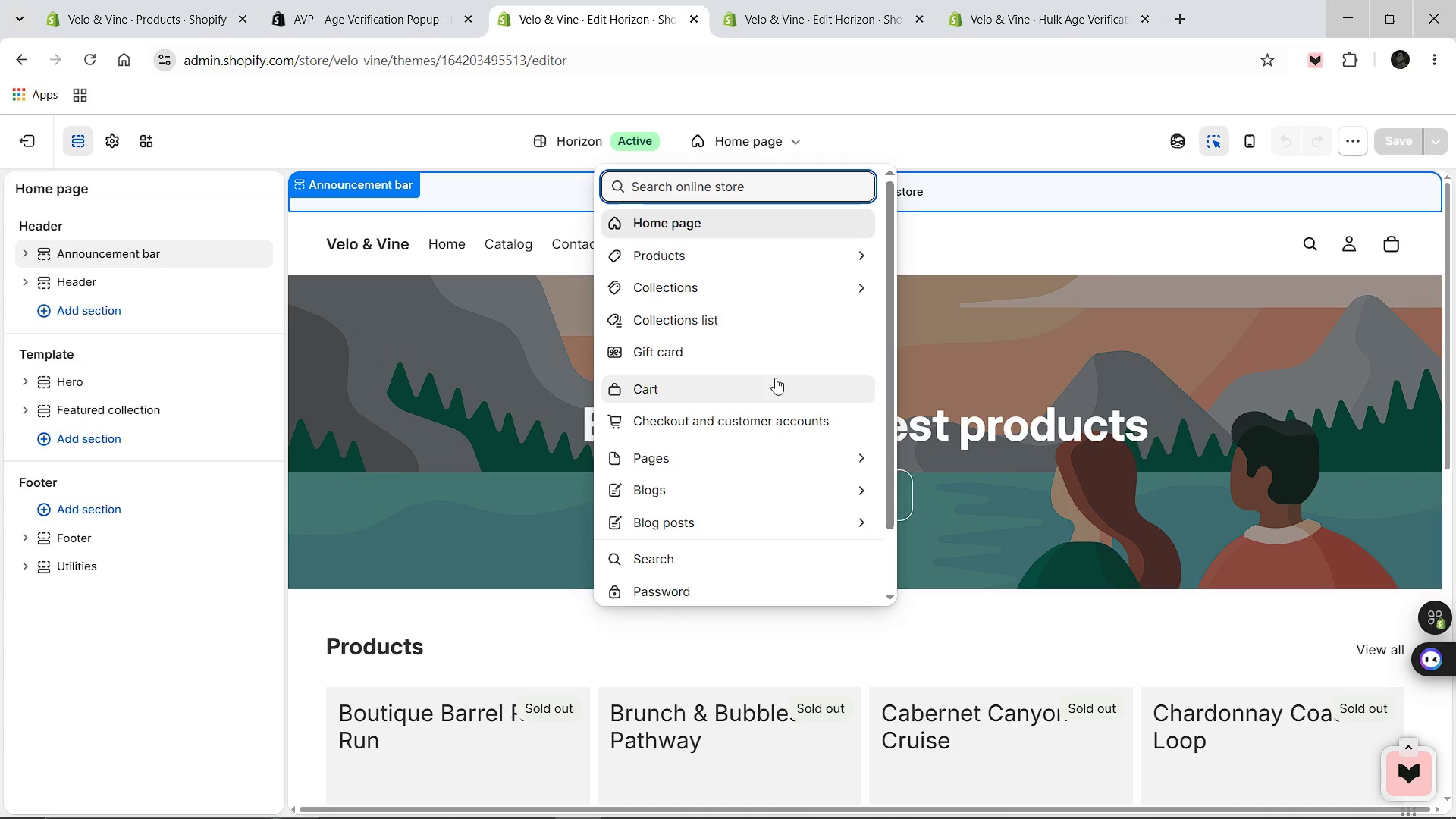 
wait(9.58)
 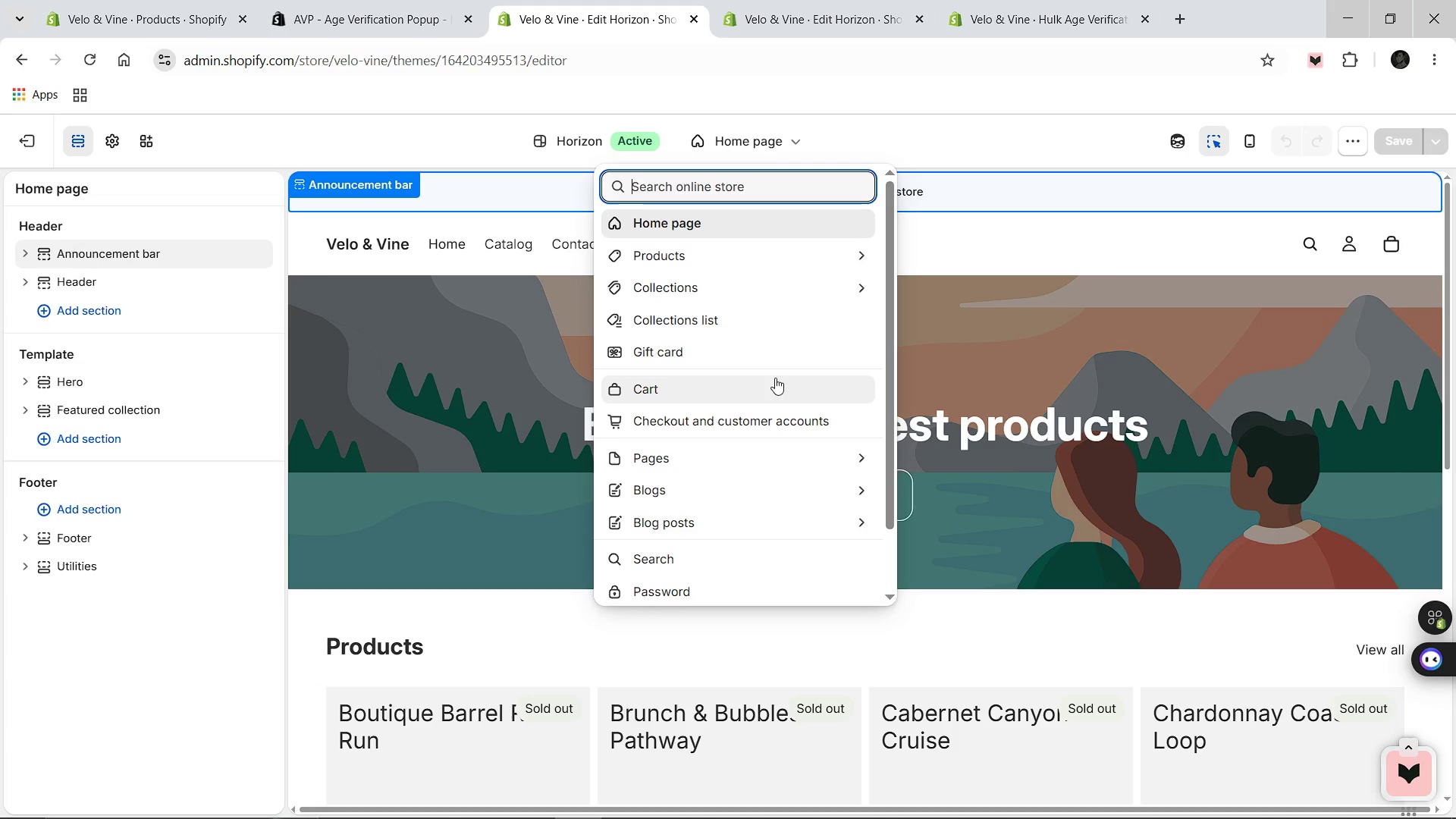 
left_click([735, 383])
 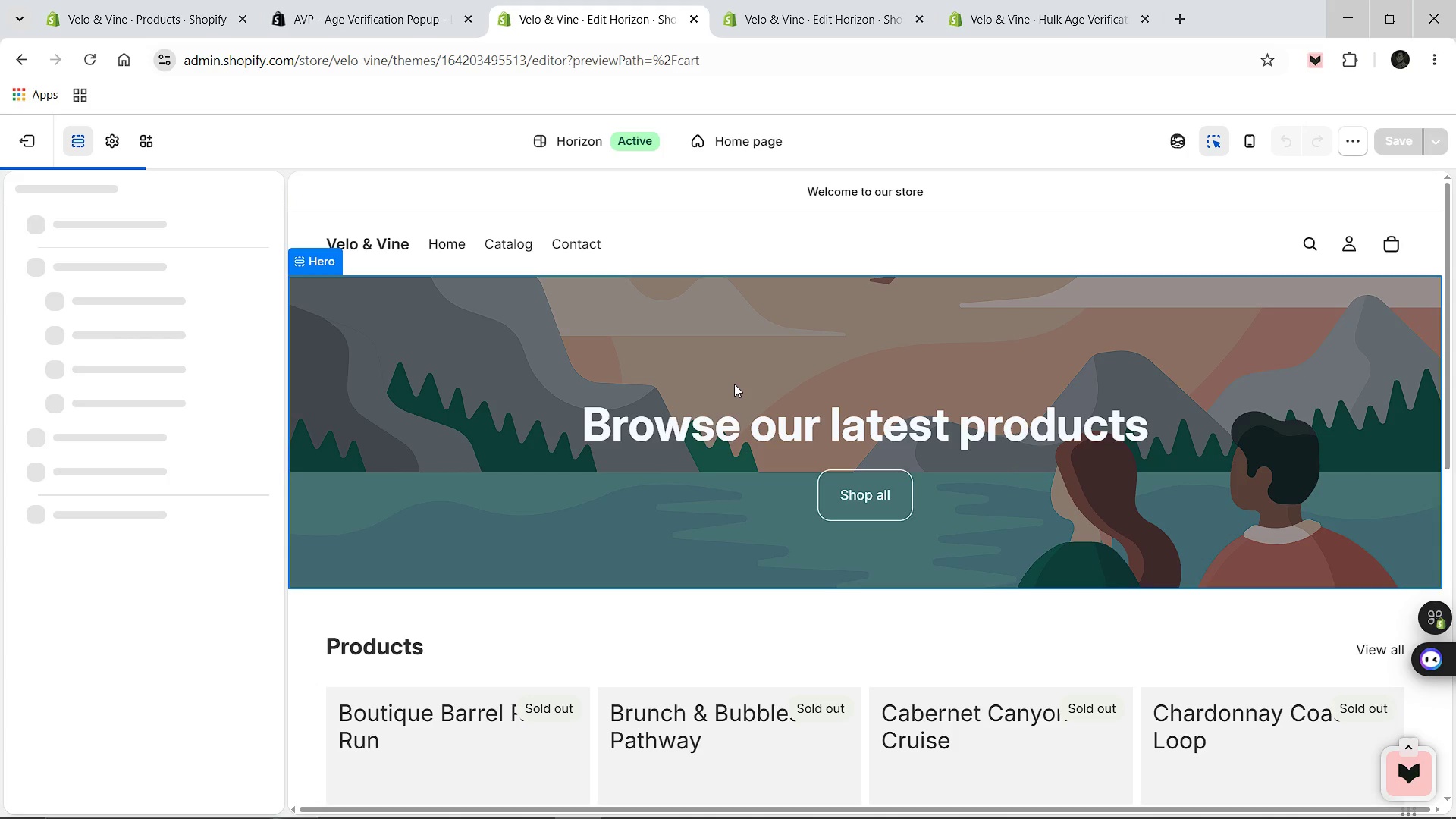 
wait(15.97)
 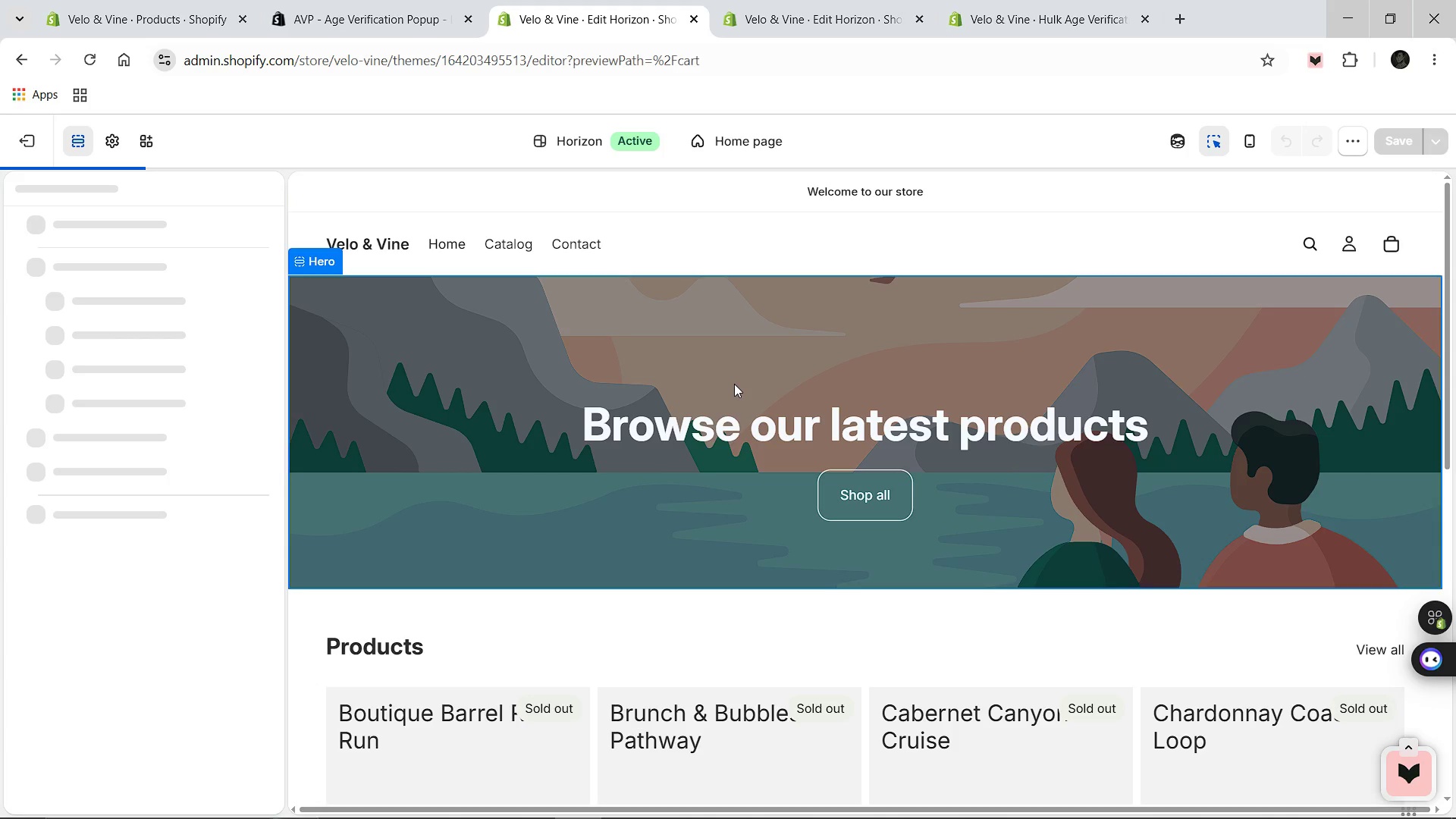 
left_click([840, 534])
 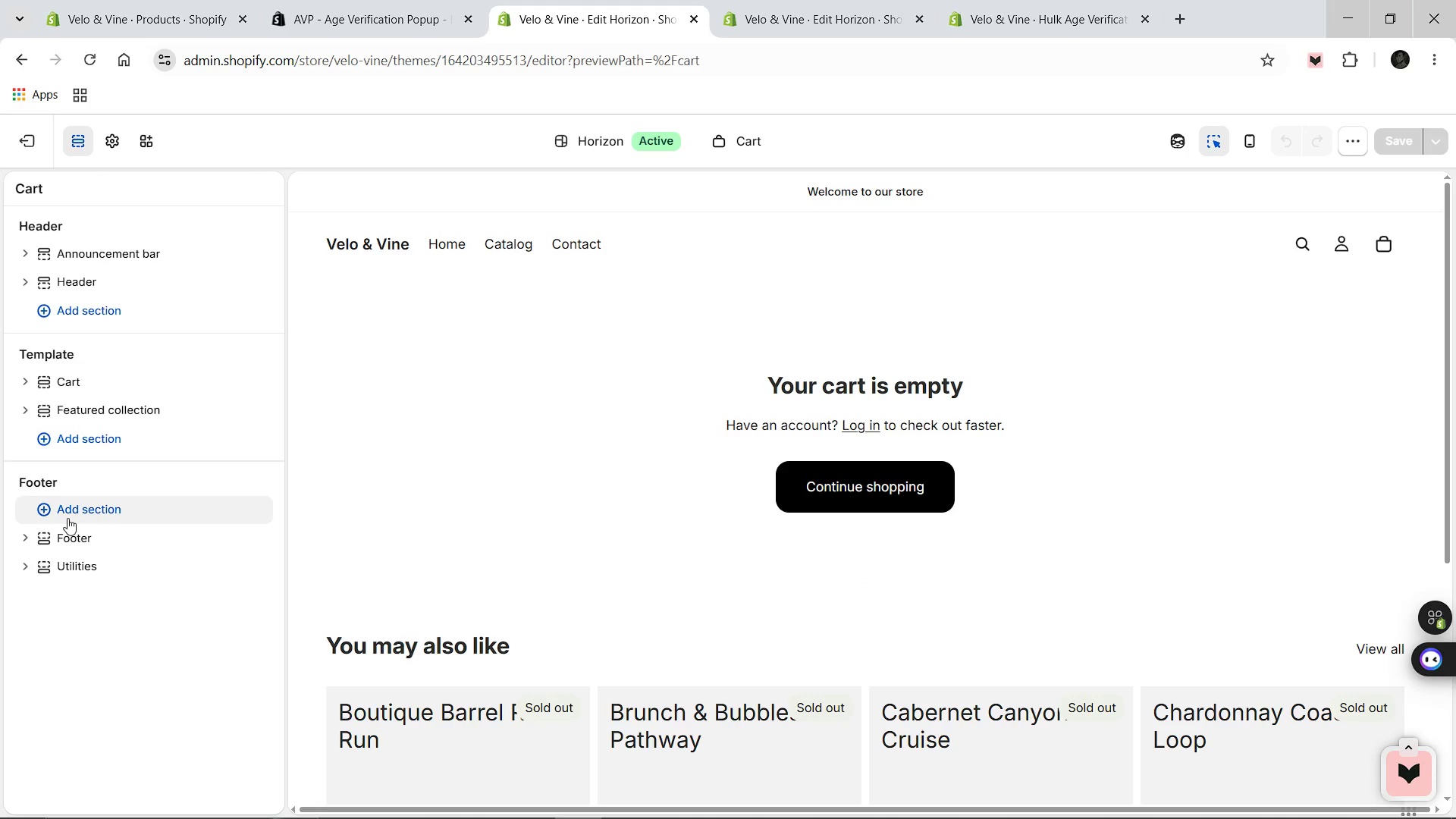 
wait(10.3)
 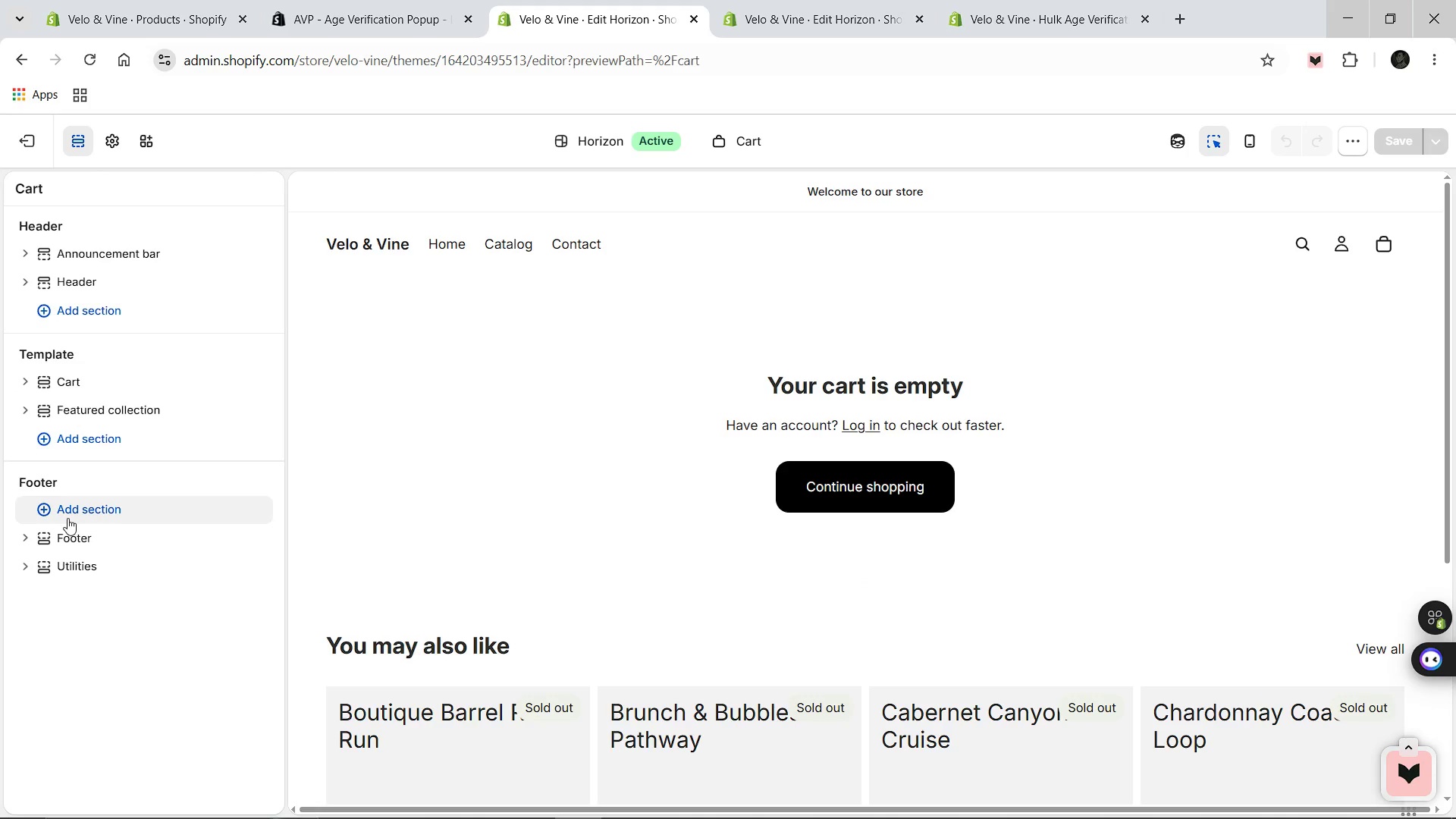 
left_click([733, 140])
 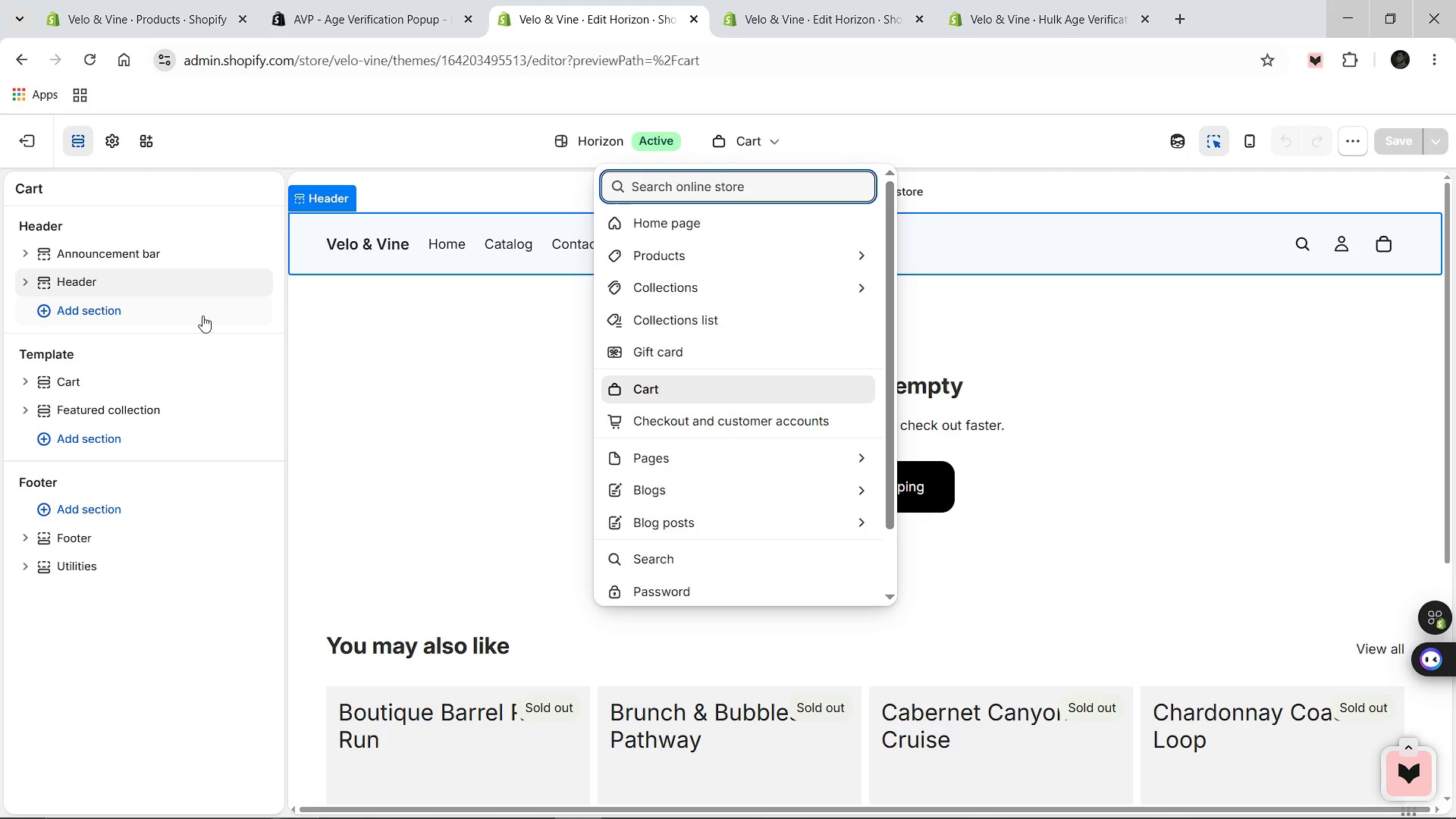 
left_click([203, 314])
 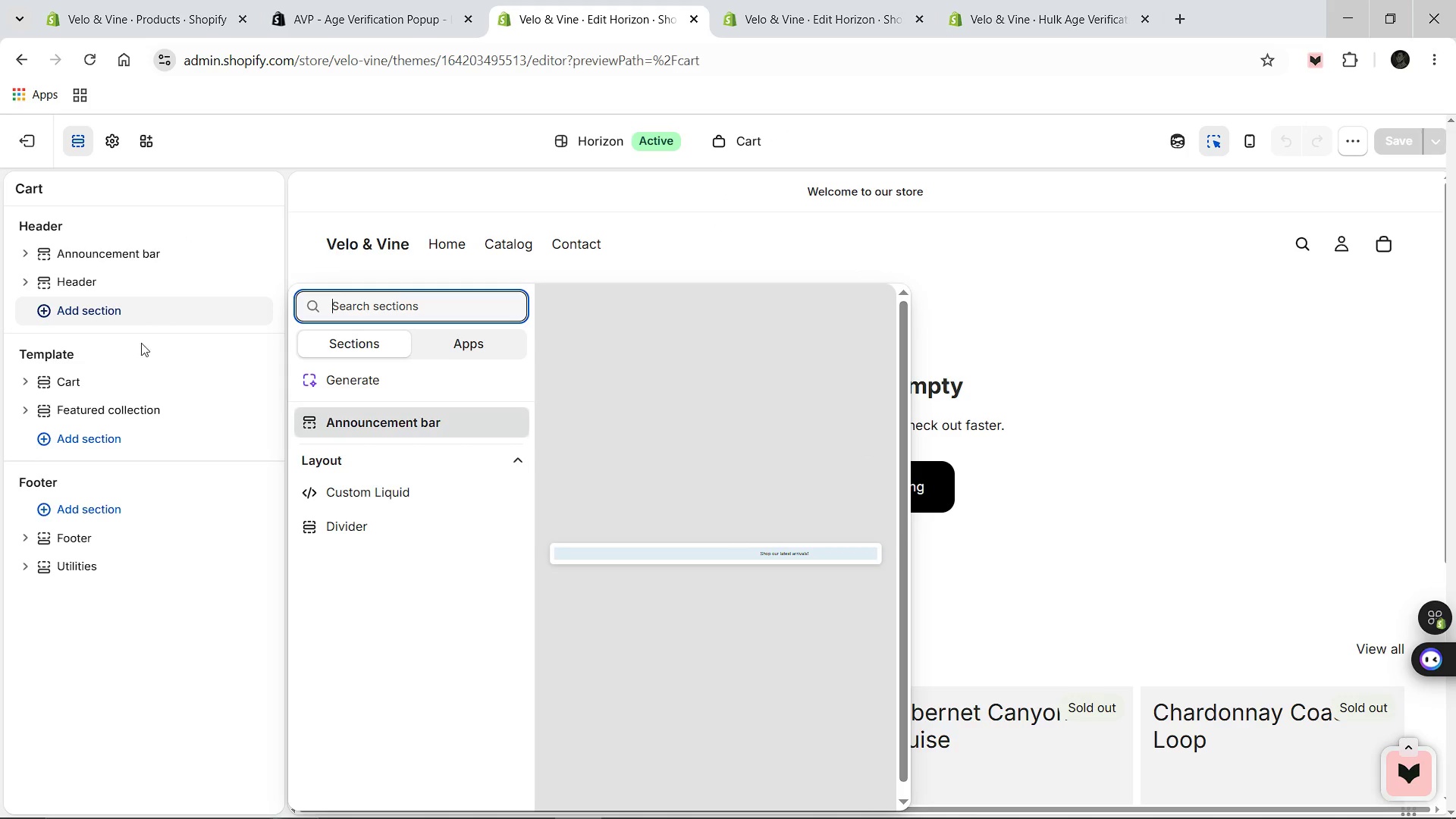 
wait(5.14)
 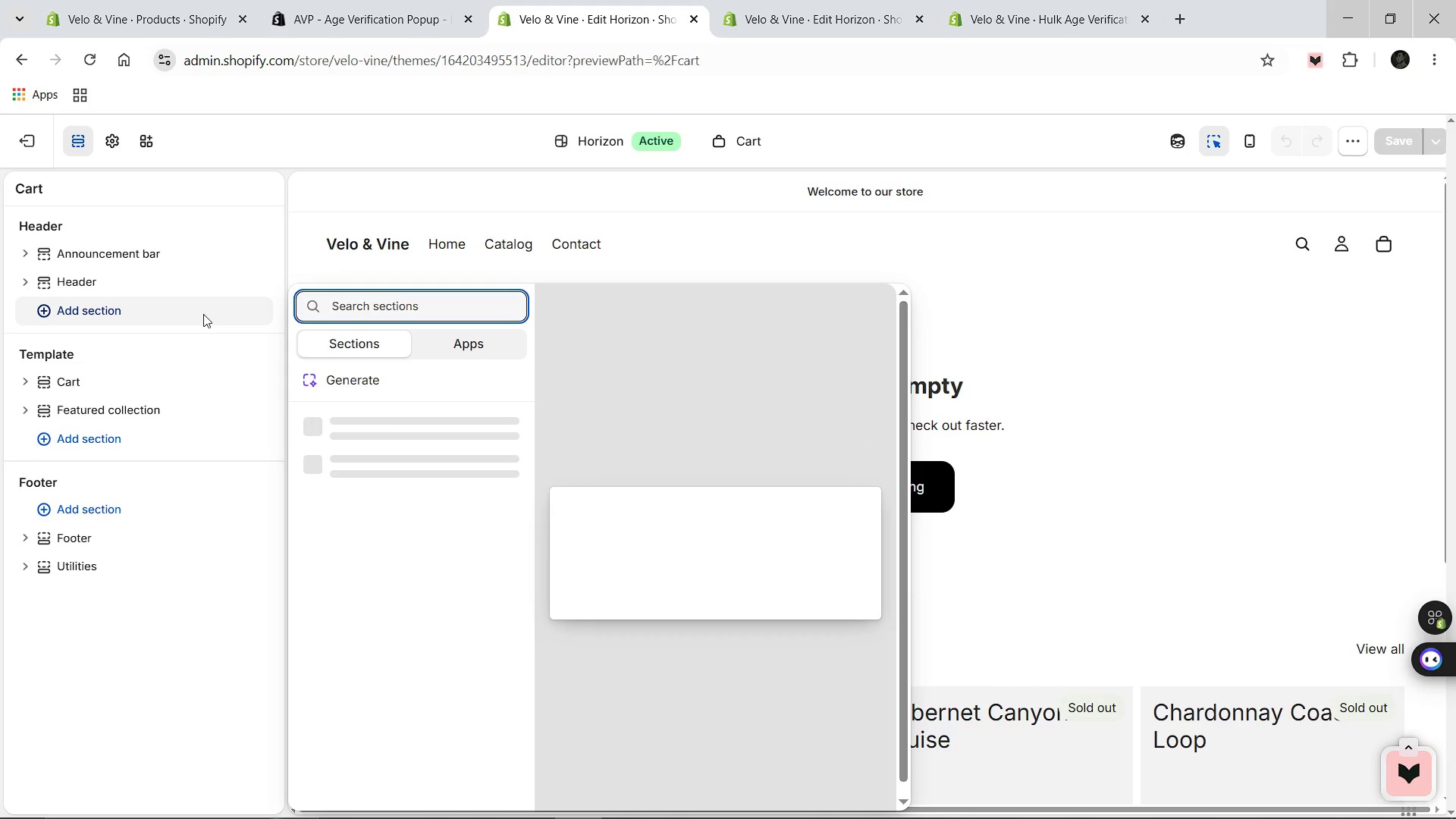 
left_click([27, 413])
 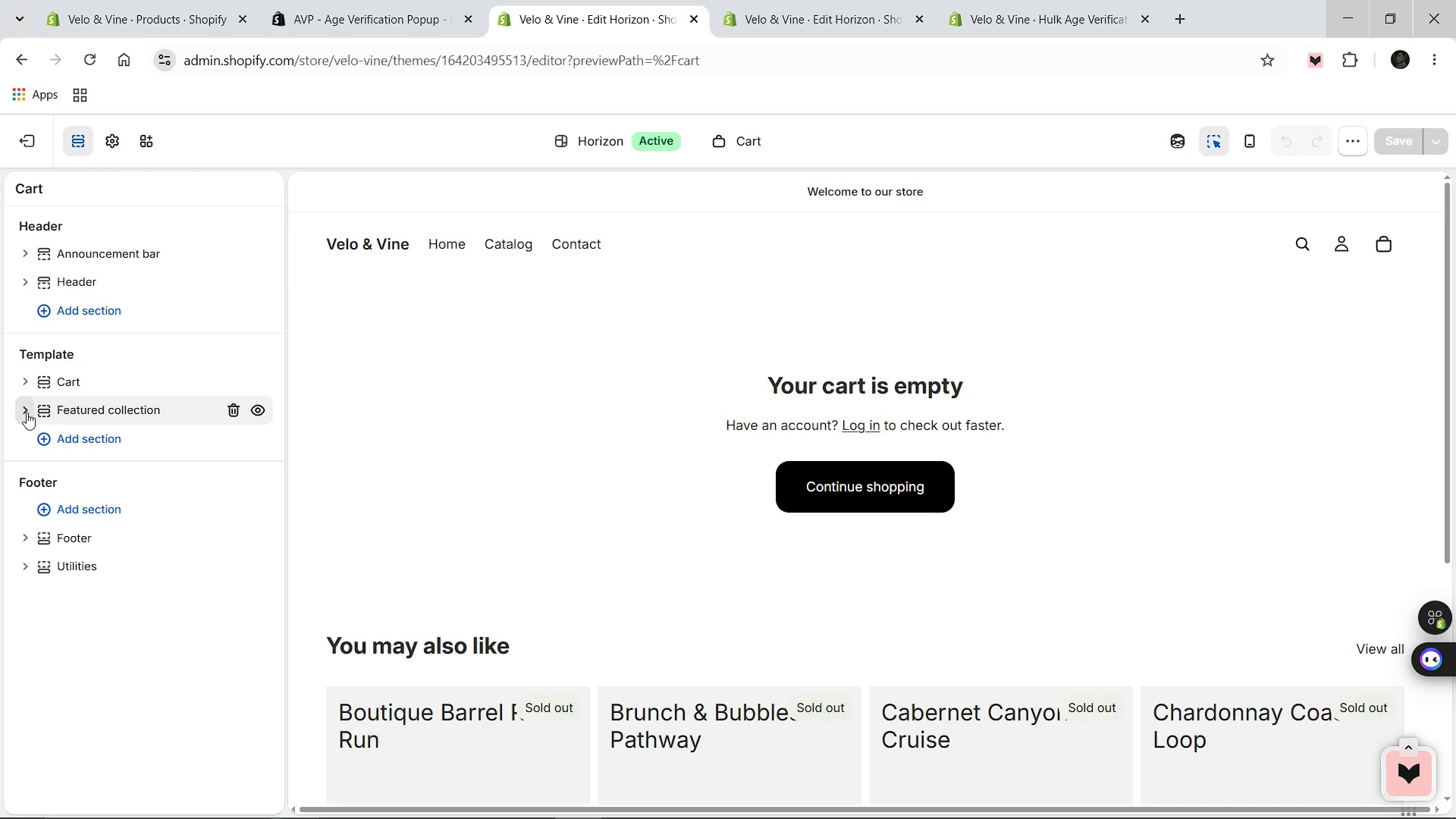 
left_click([27, 413])
 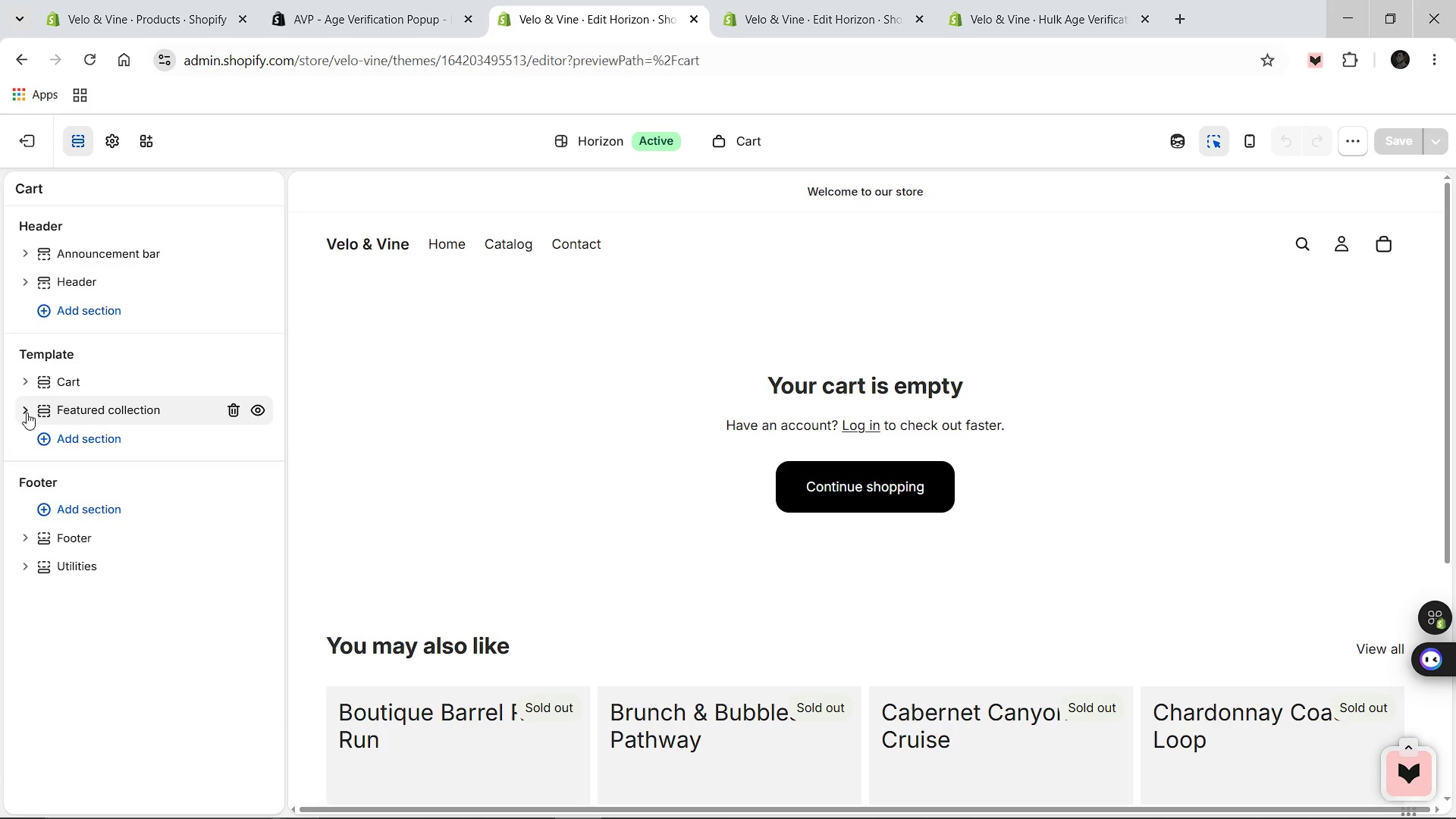 
mouse_move([17, 425])
 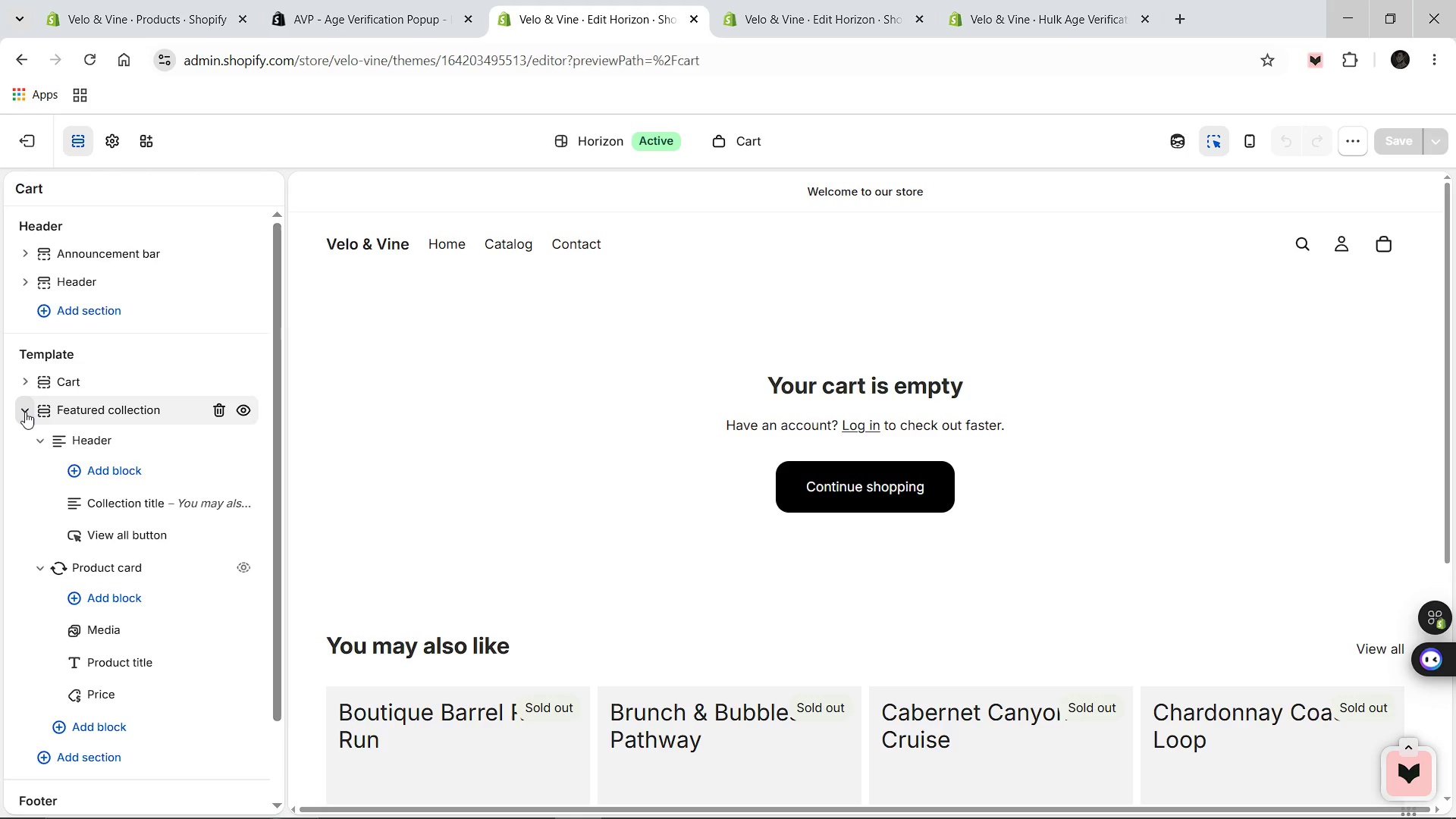 
left_click([25, 412])
 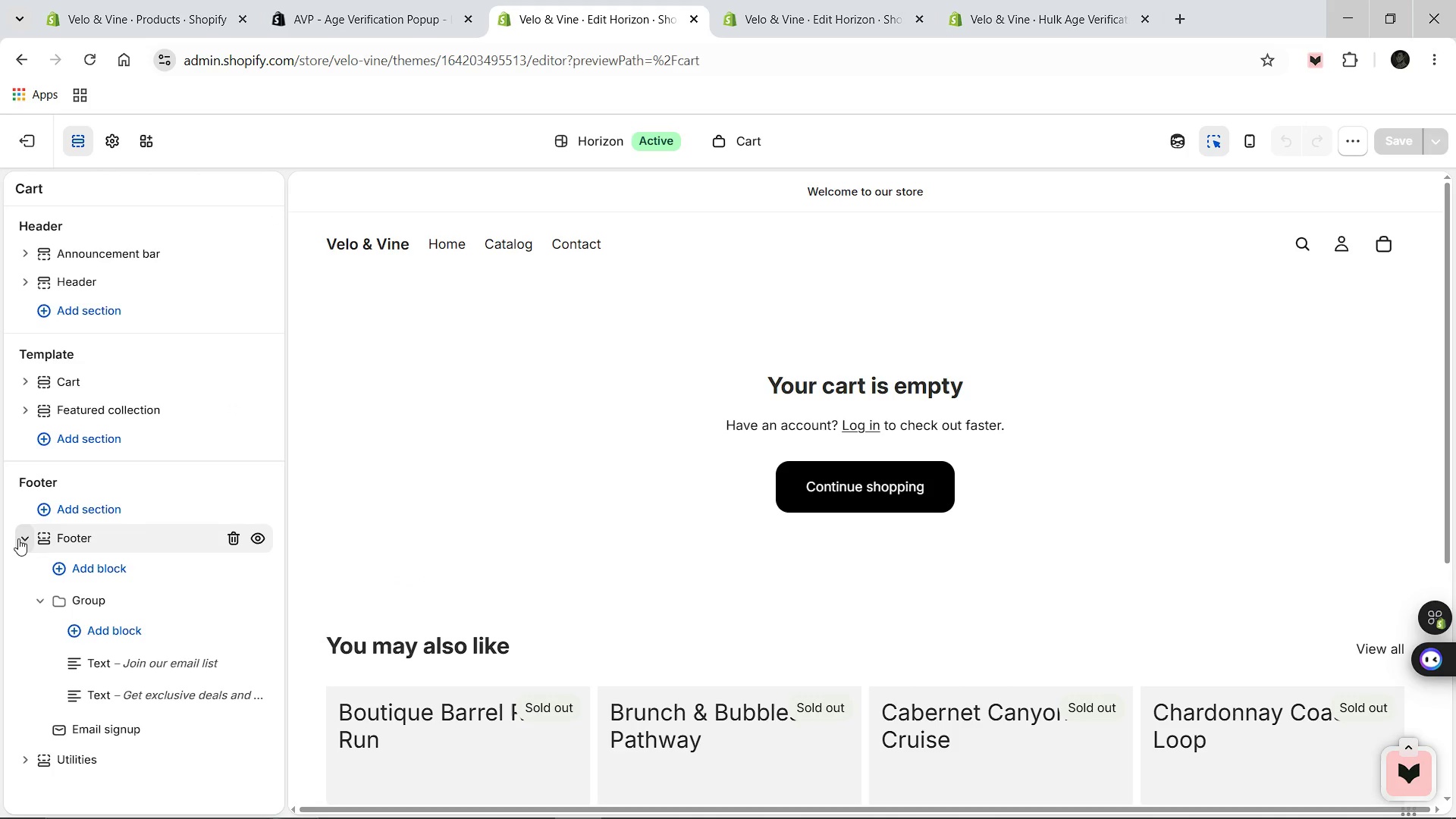 
left_click([18, 538])
 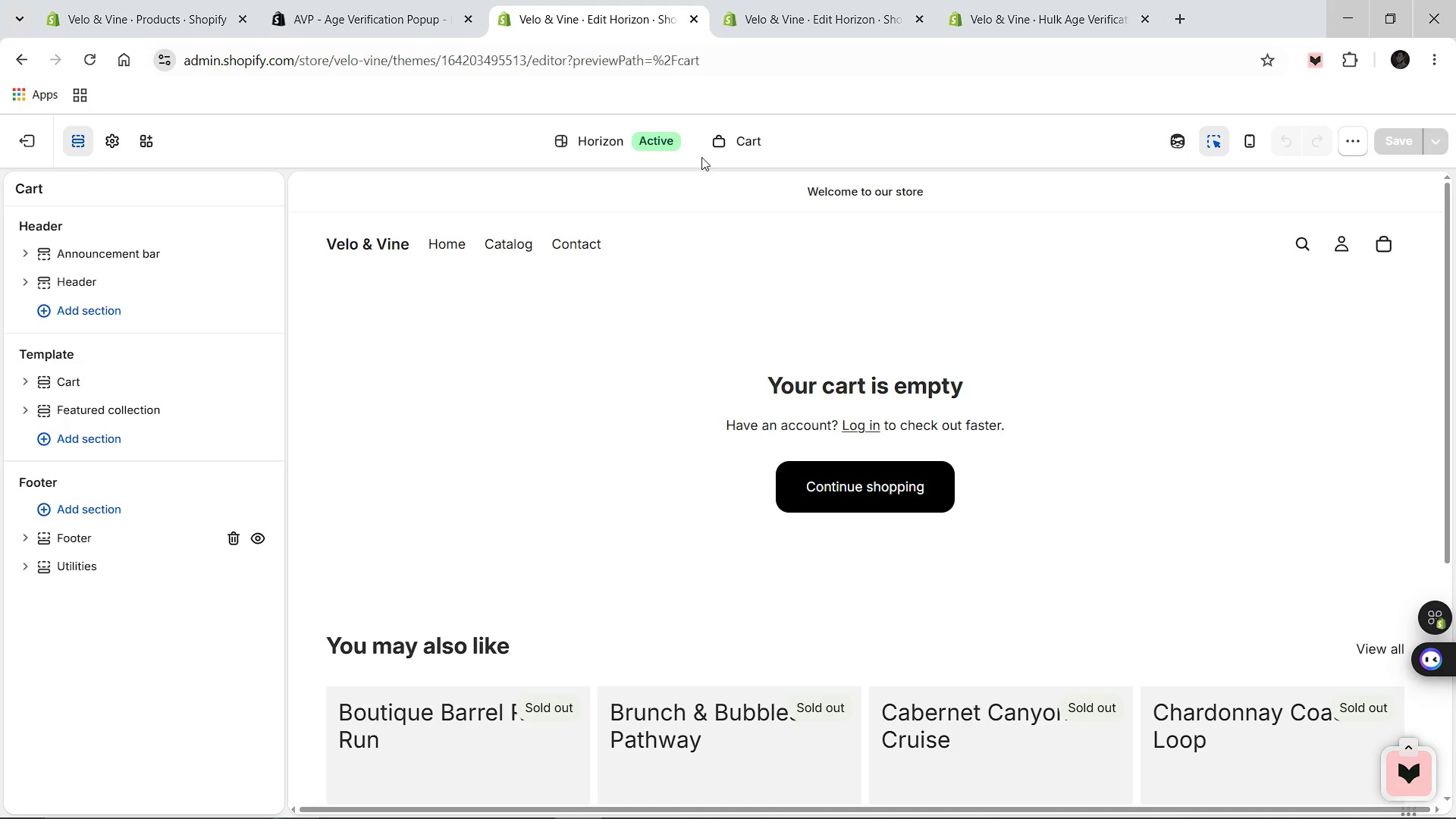 
left_click([762, 141])
 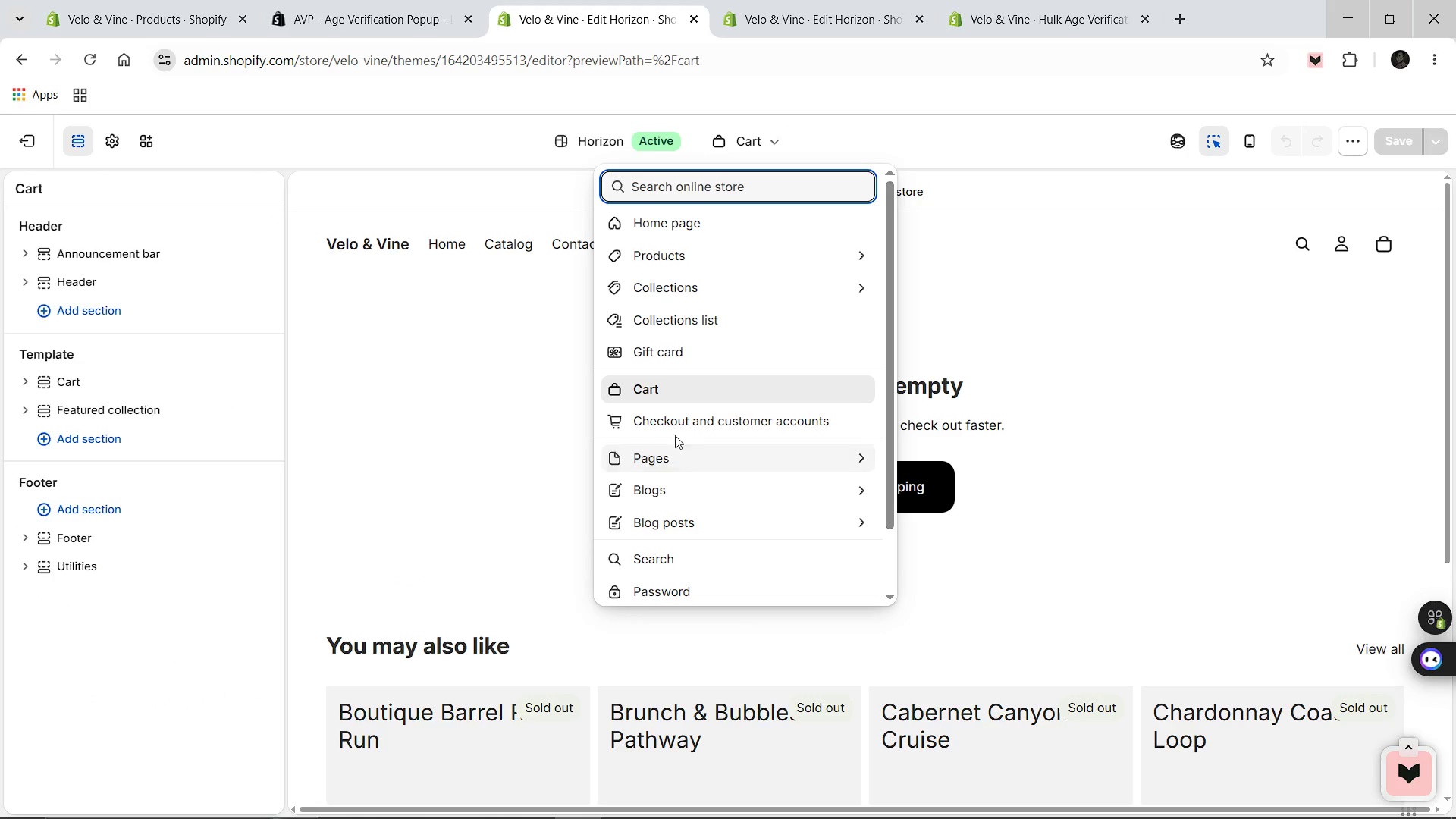 
left_click([685, 419])
 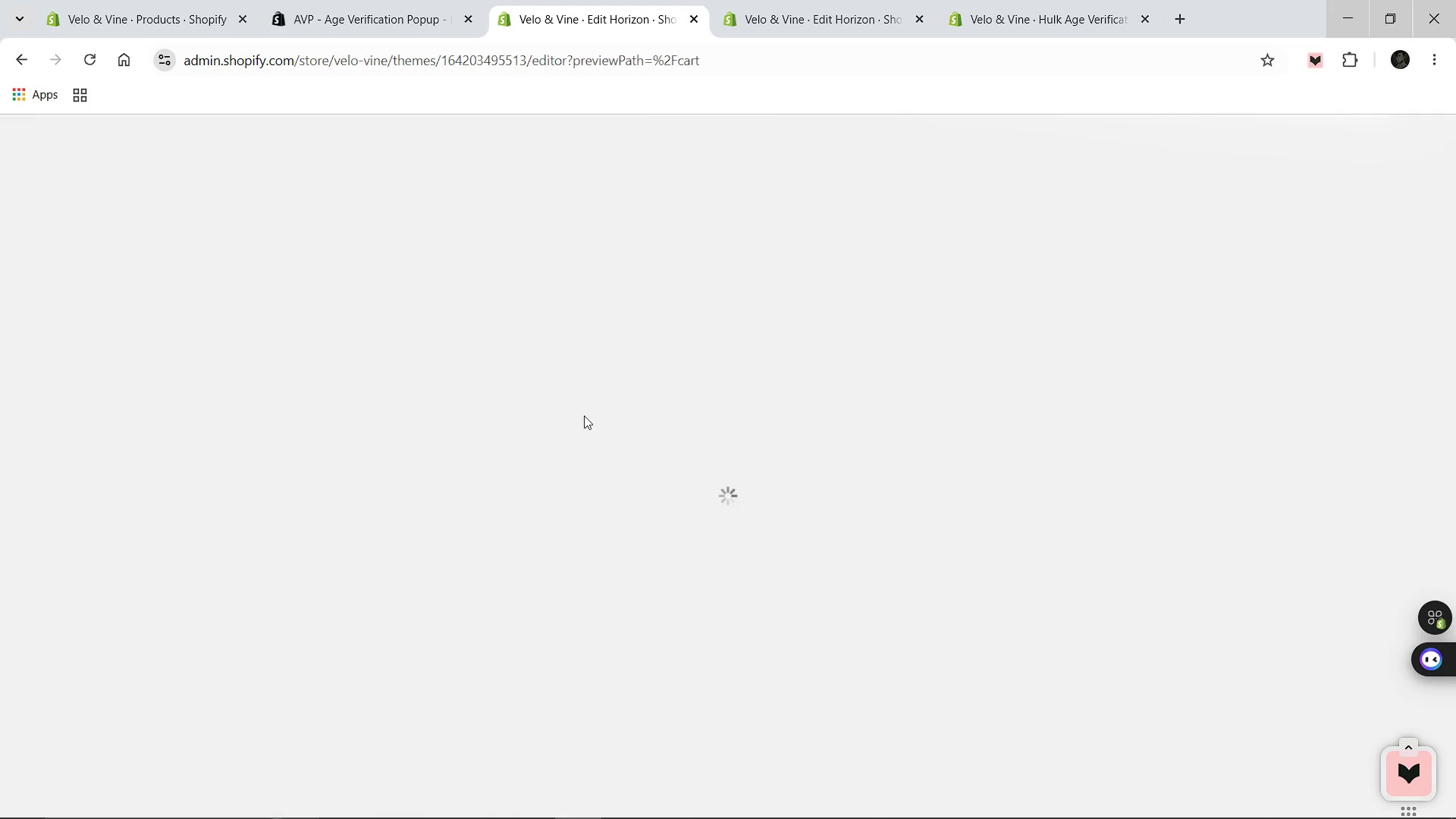 
wait(17.14)
 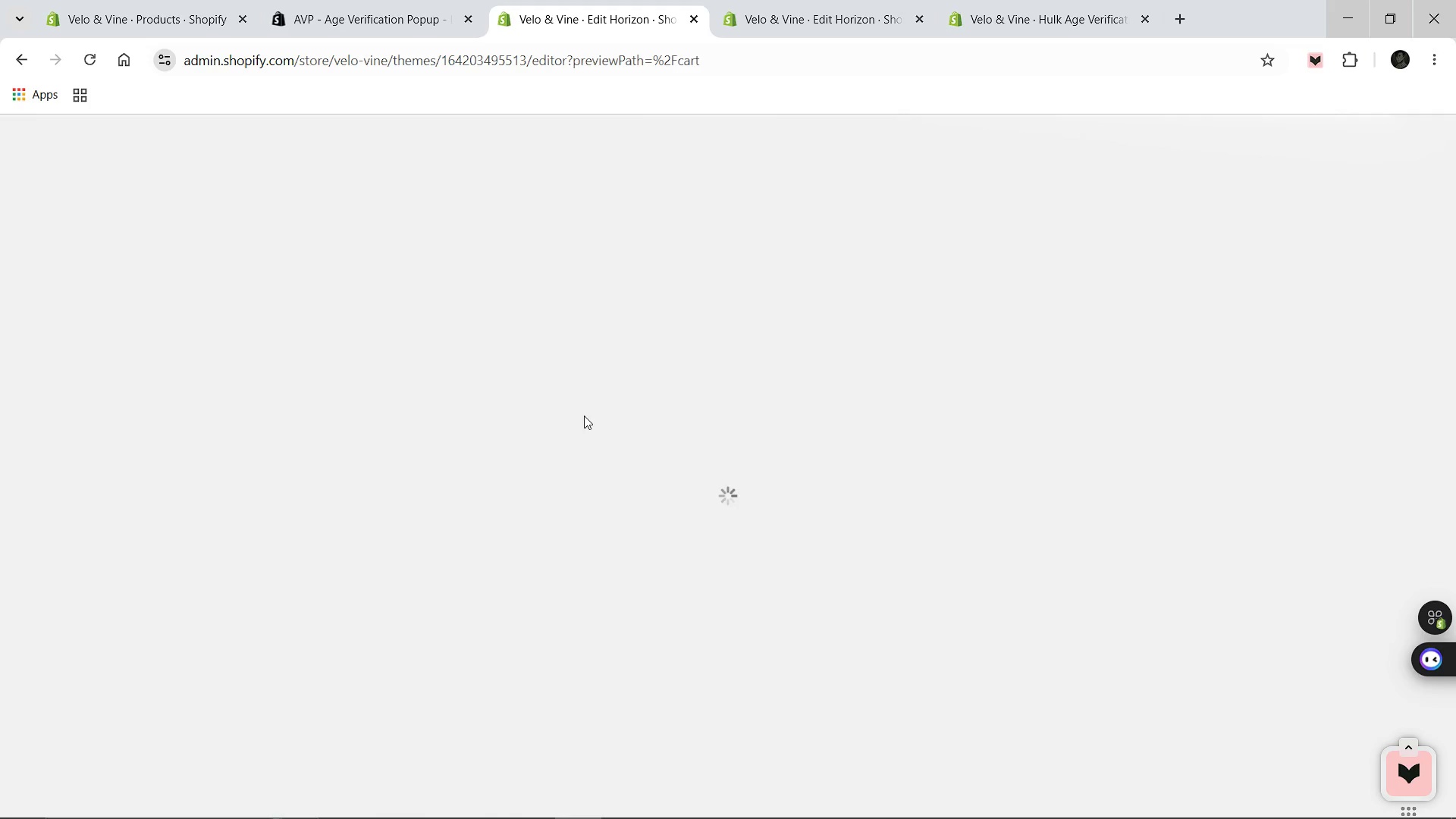 
left_click([839, 146])
 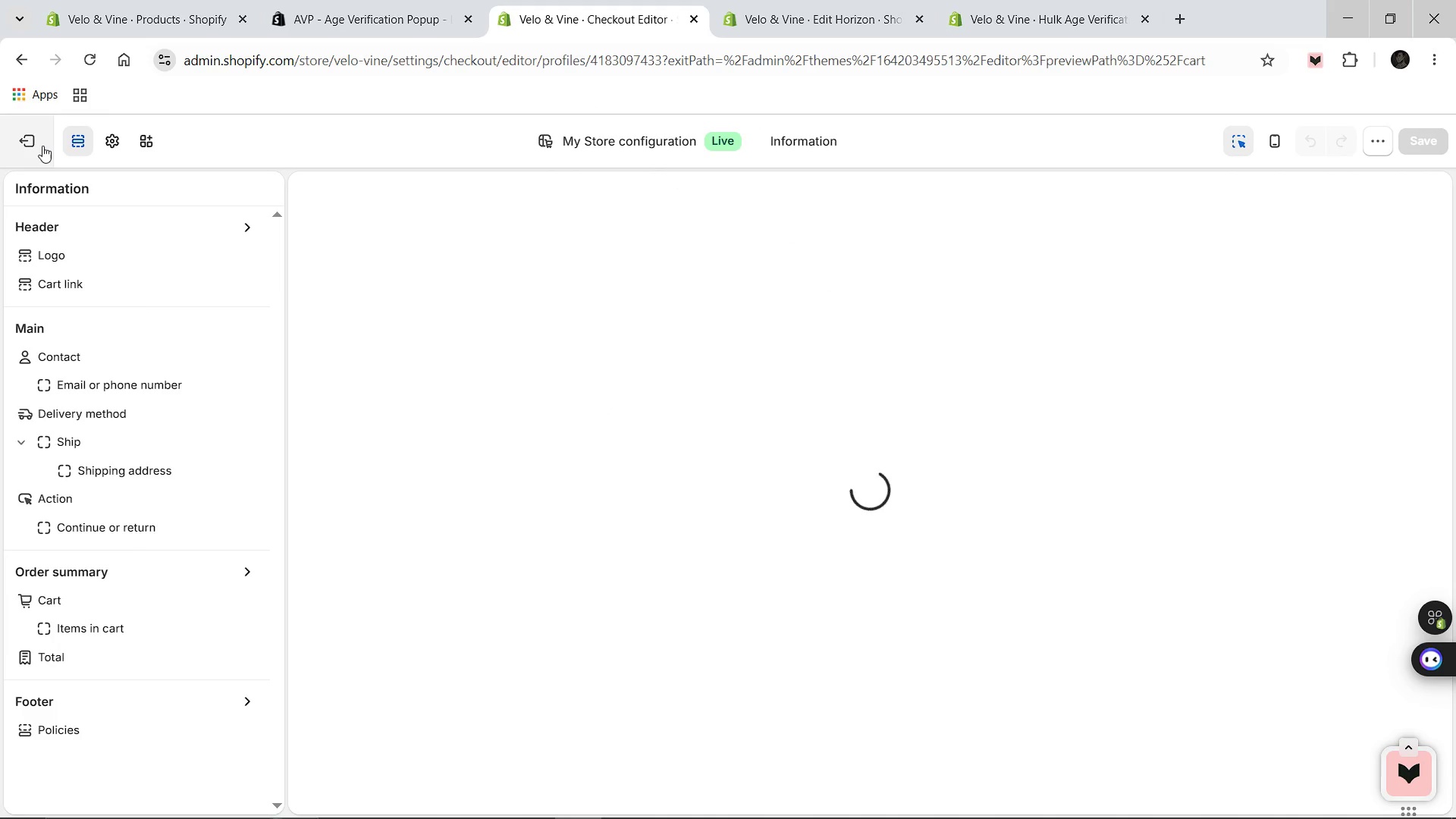 
wait(5.76)
 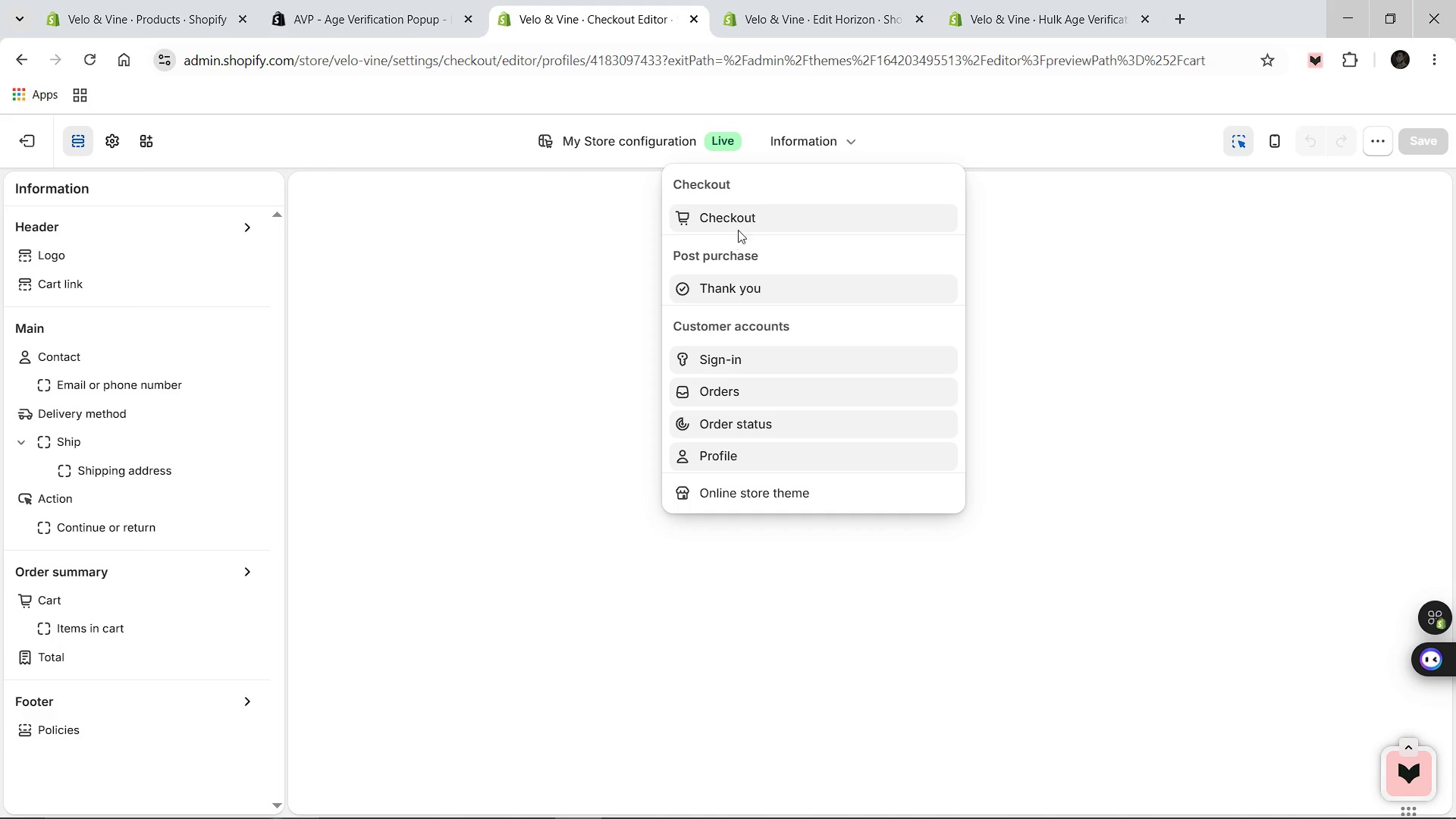 
scroll: coordinate [215, 284], scroll_direction: up, amount: 2.0
 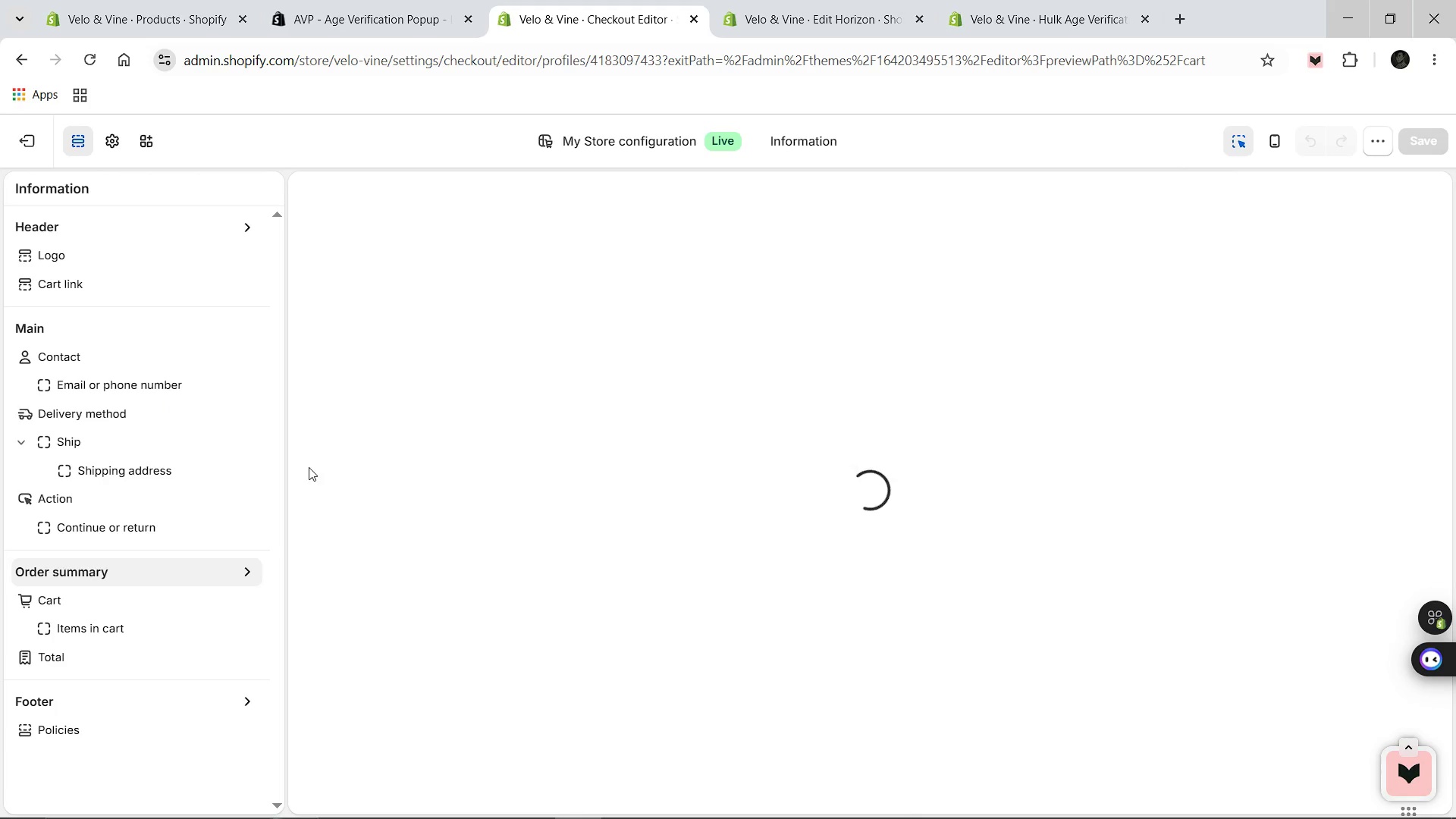 
left_click([820, 140])
 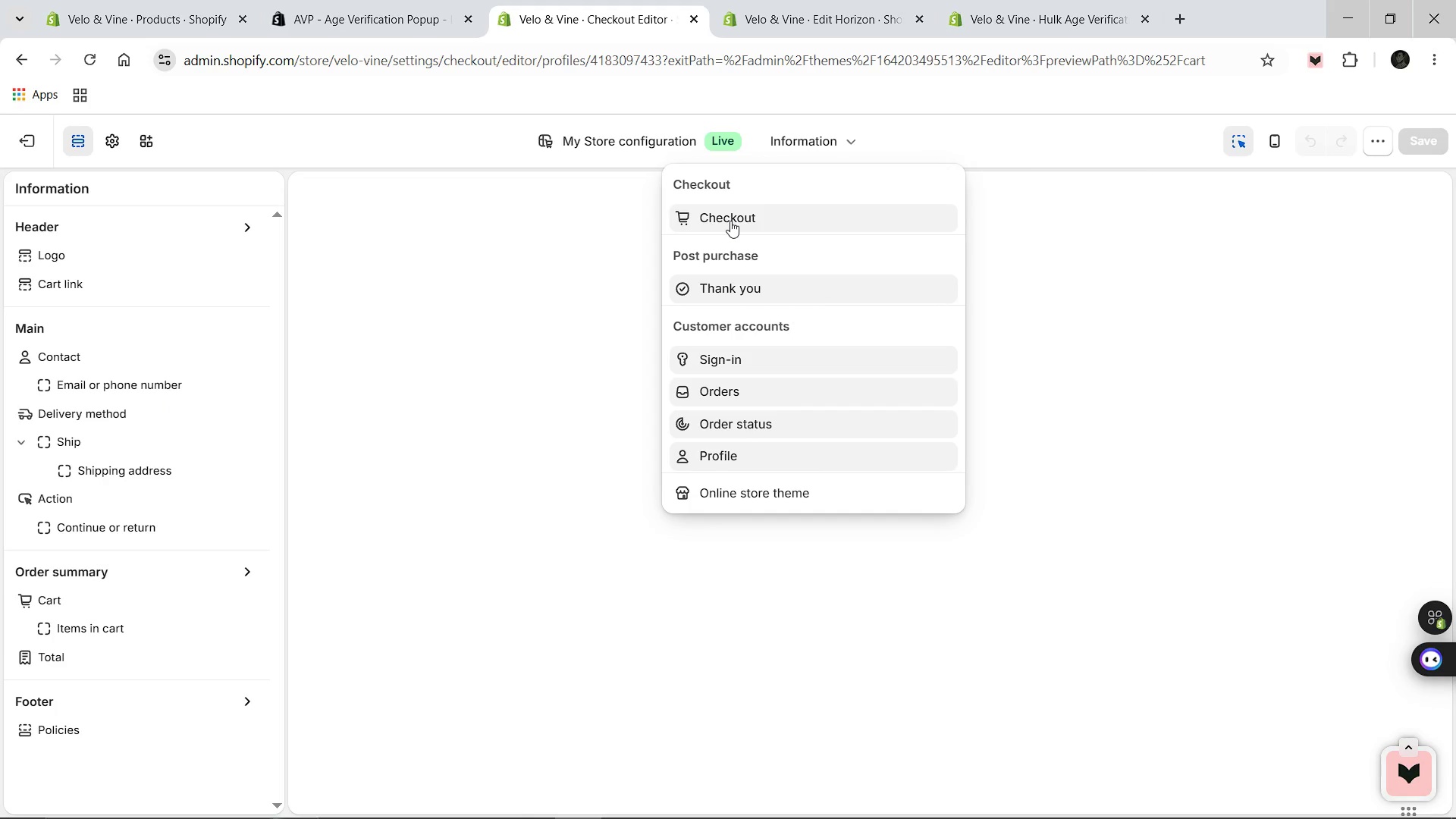 
scroll: coordinate [730, 280], scroll_direction: up, amount: 1.0
 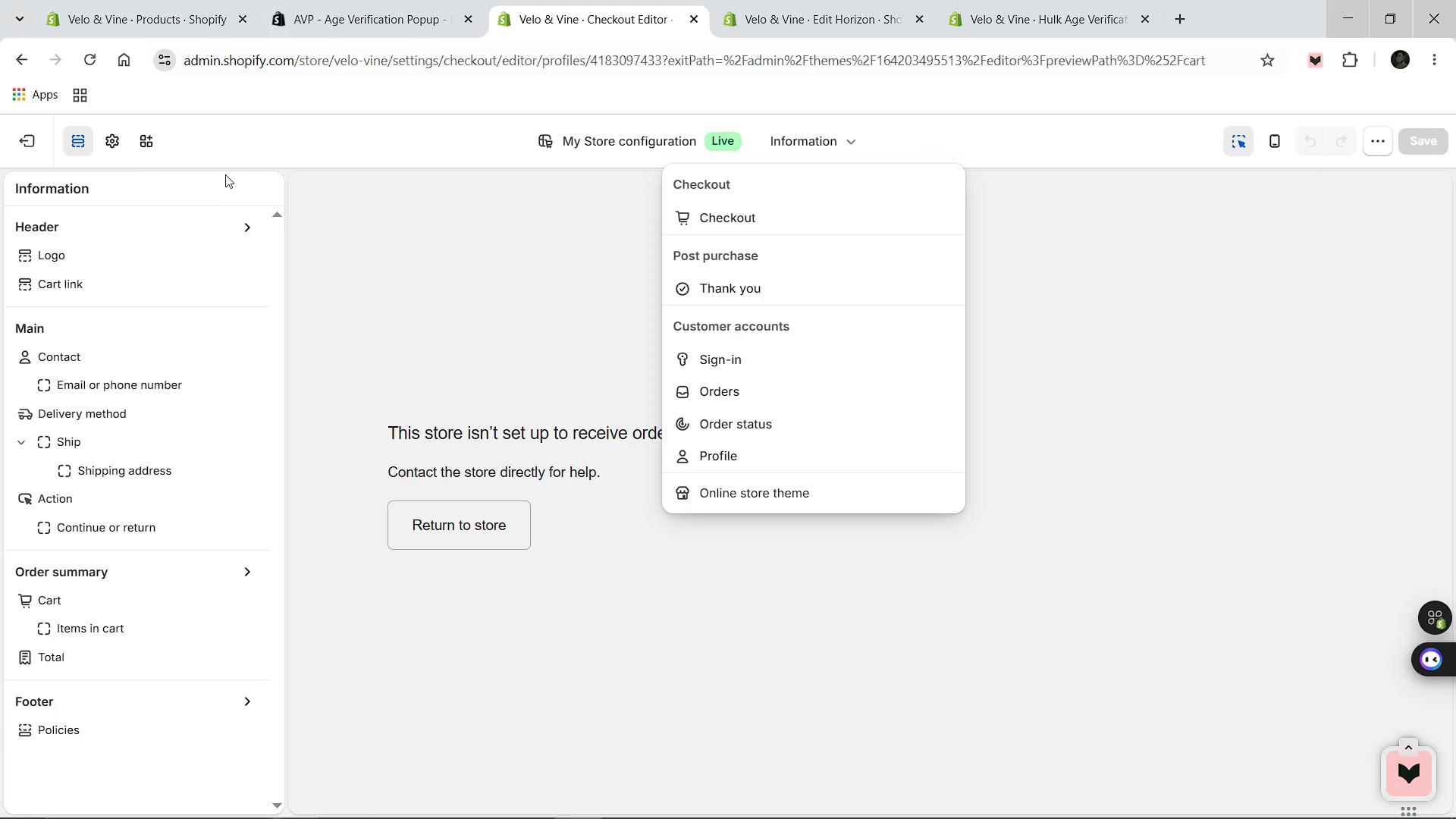 
left_click([37, 149])
 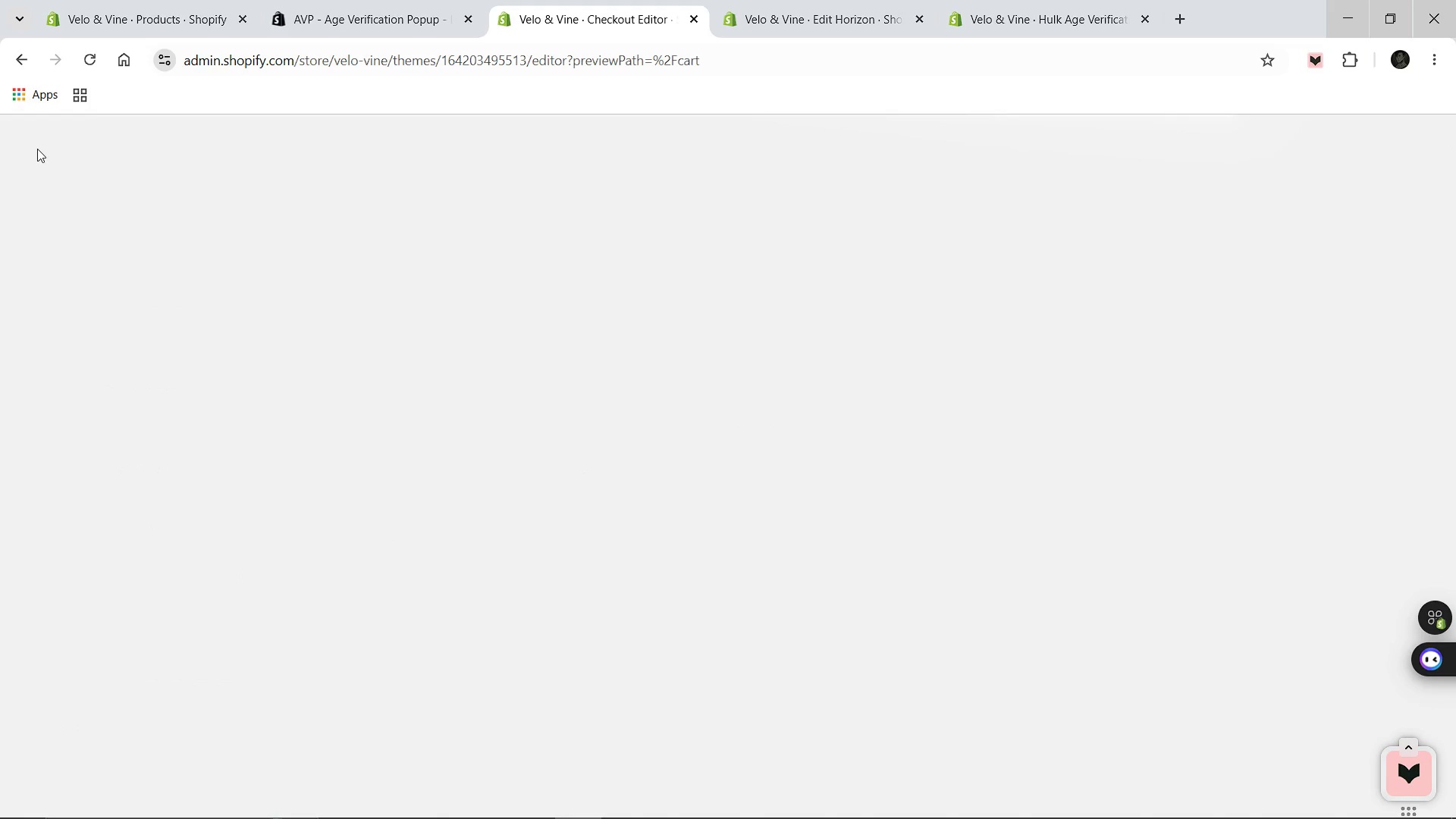 
wait(8.7)
 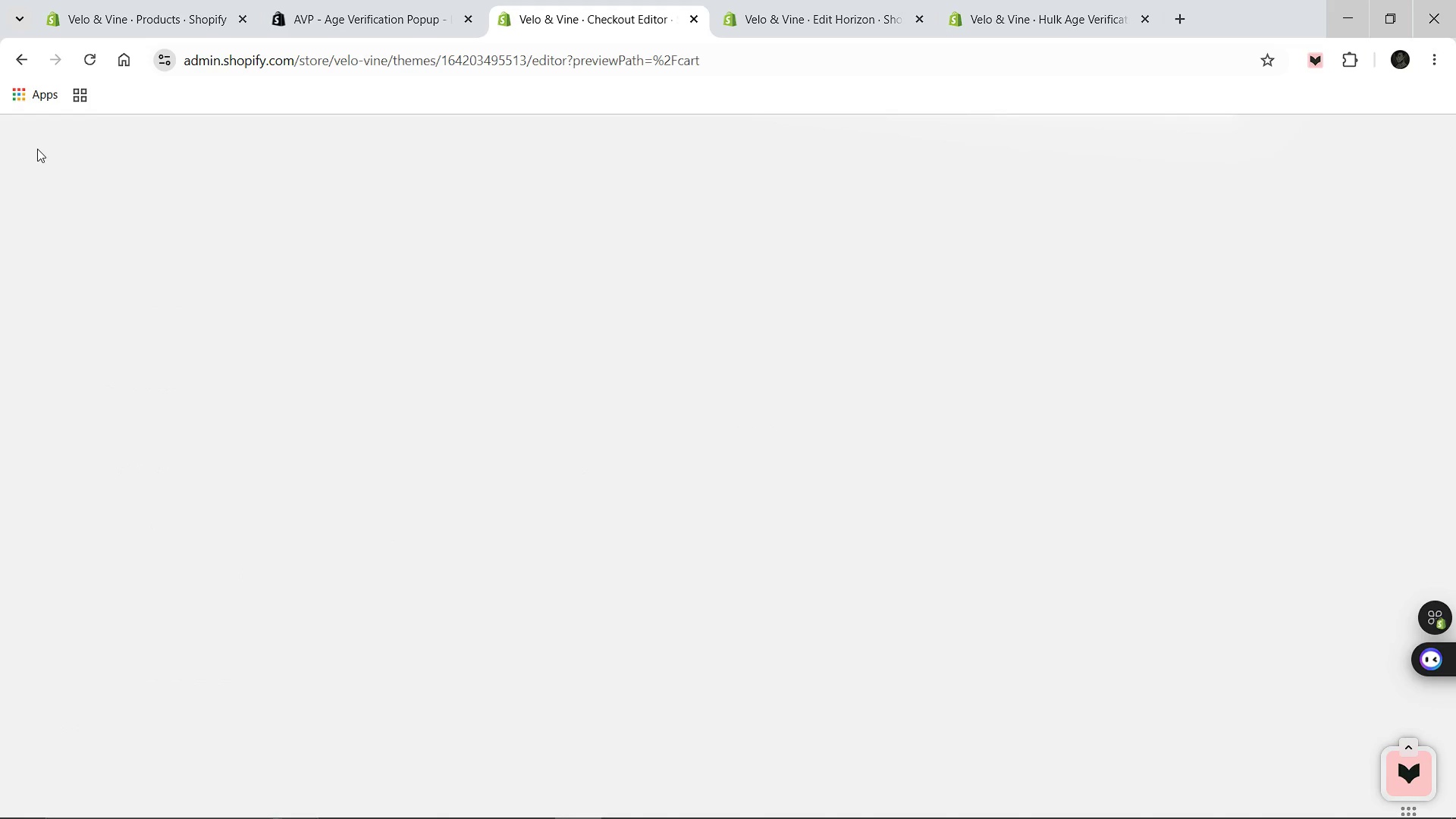 
left_click([814, 536])
 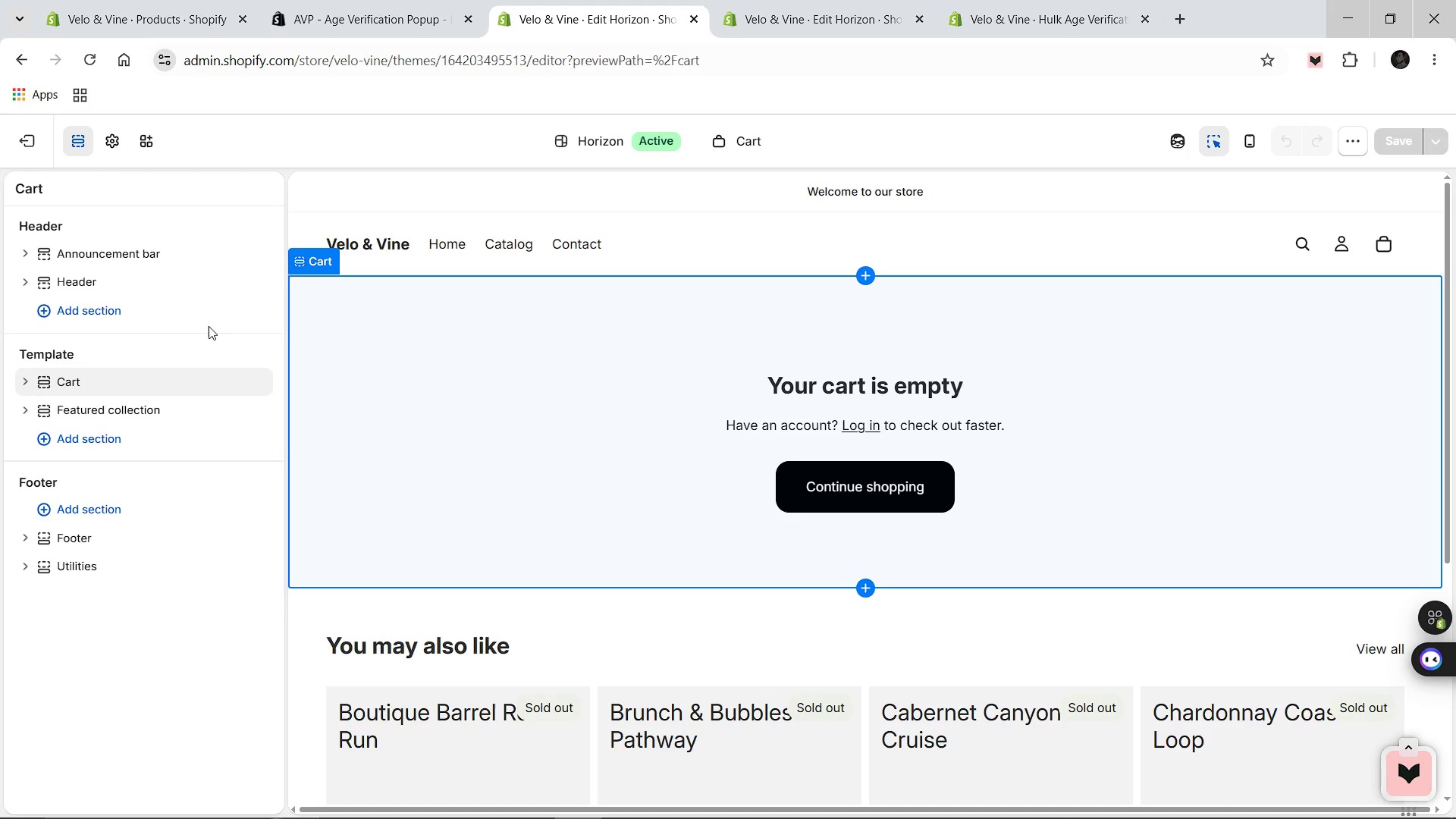 
wait(5.28)
 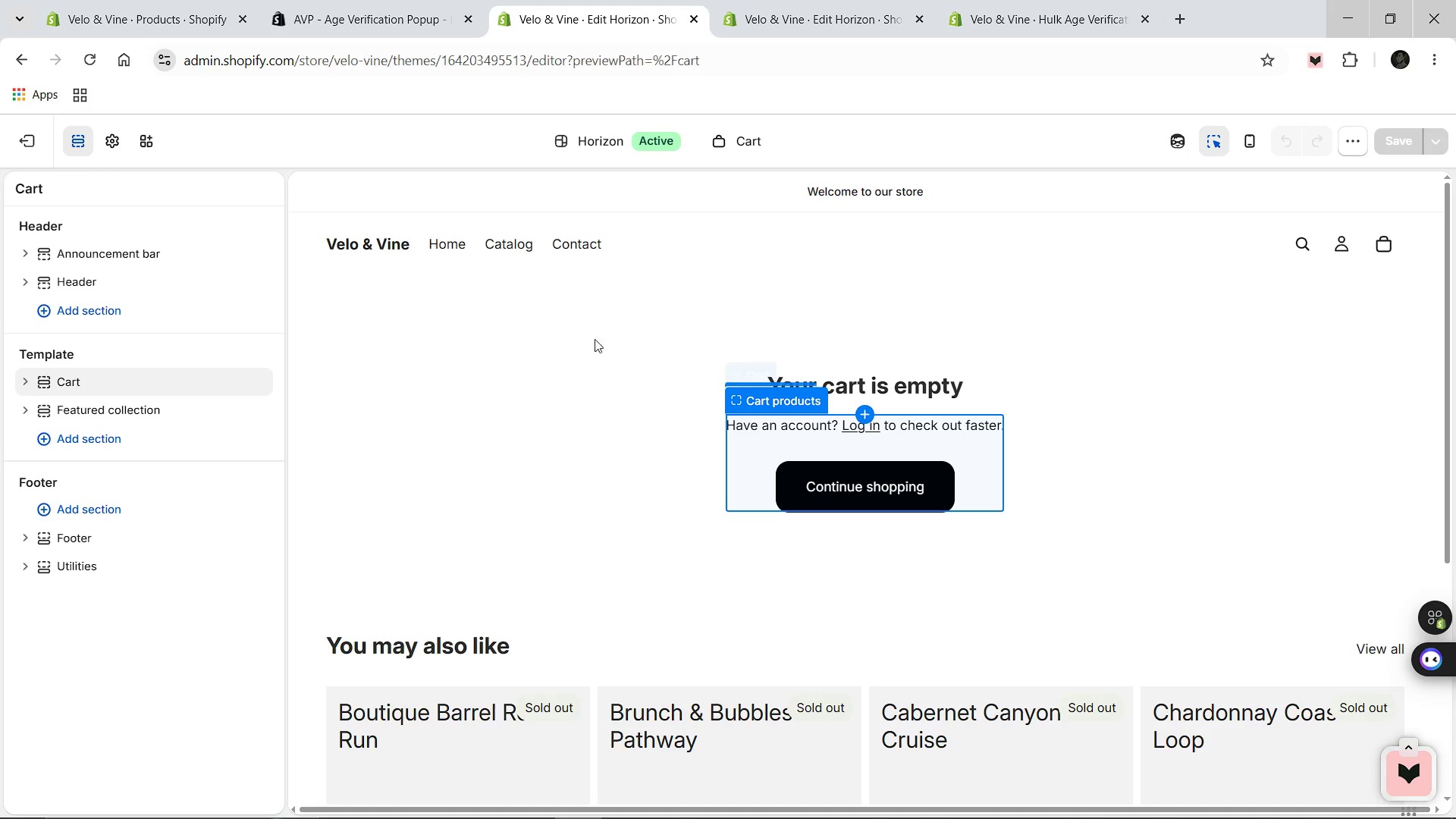 
left_click([144, 339])
 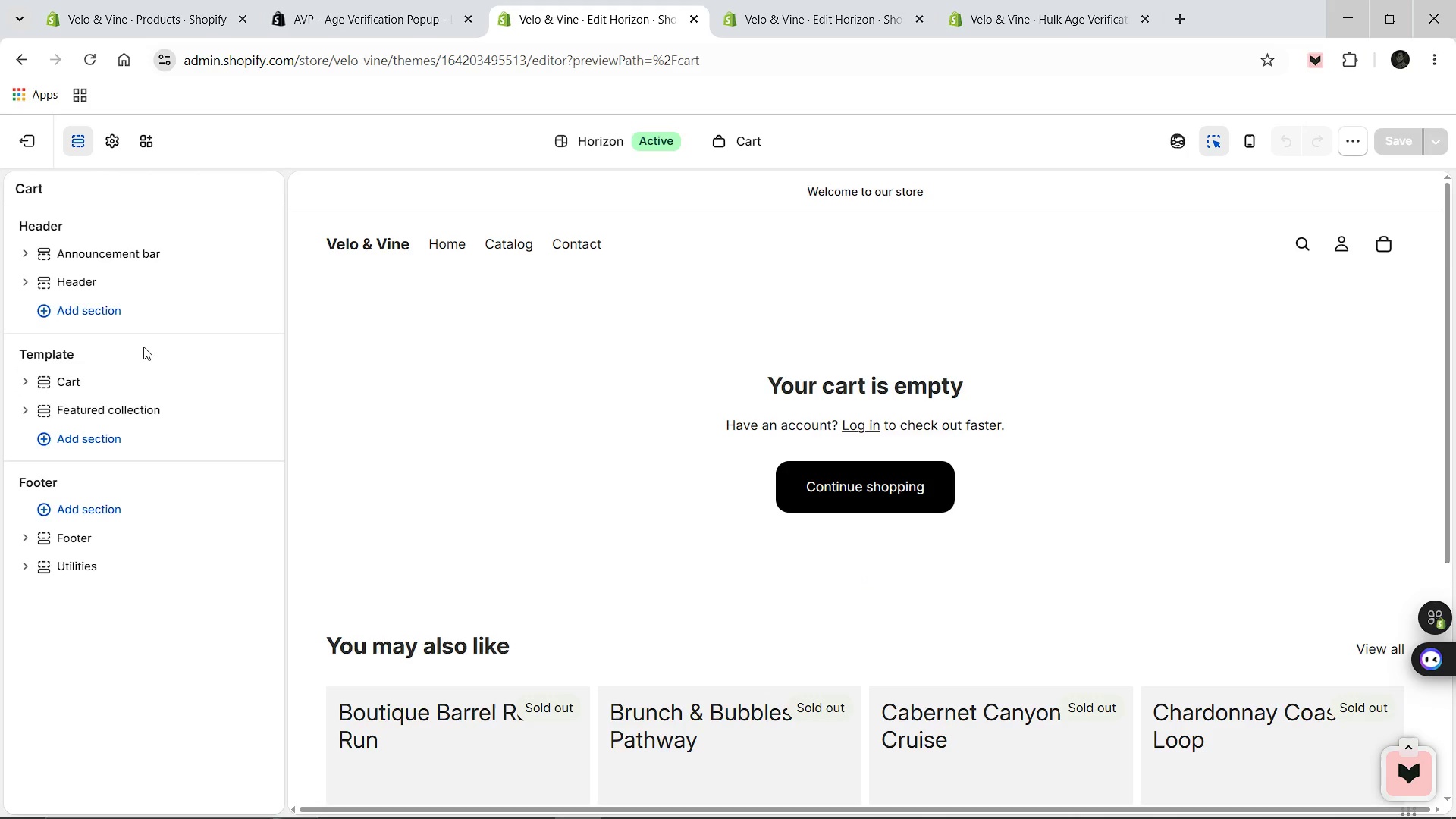 
scroll: coordinate [143, 380], scroll_direction: down, amount: 3.0
 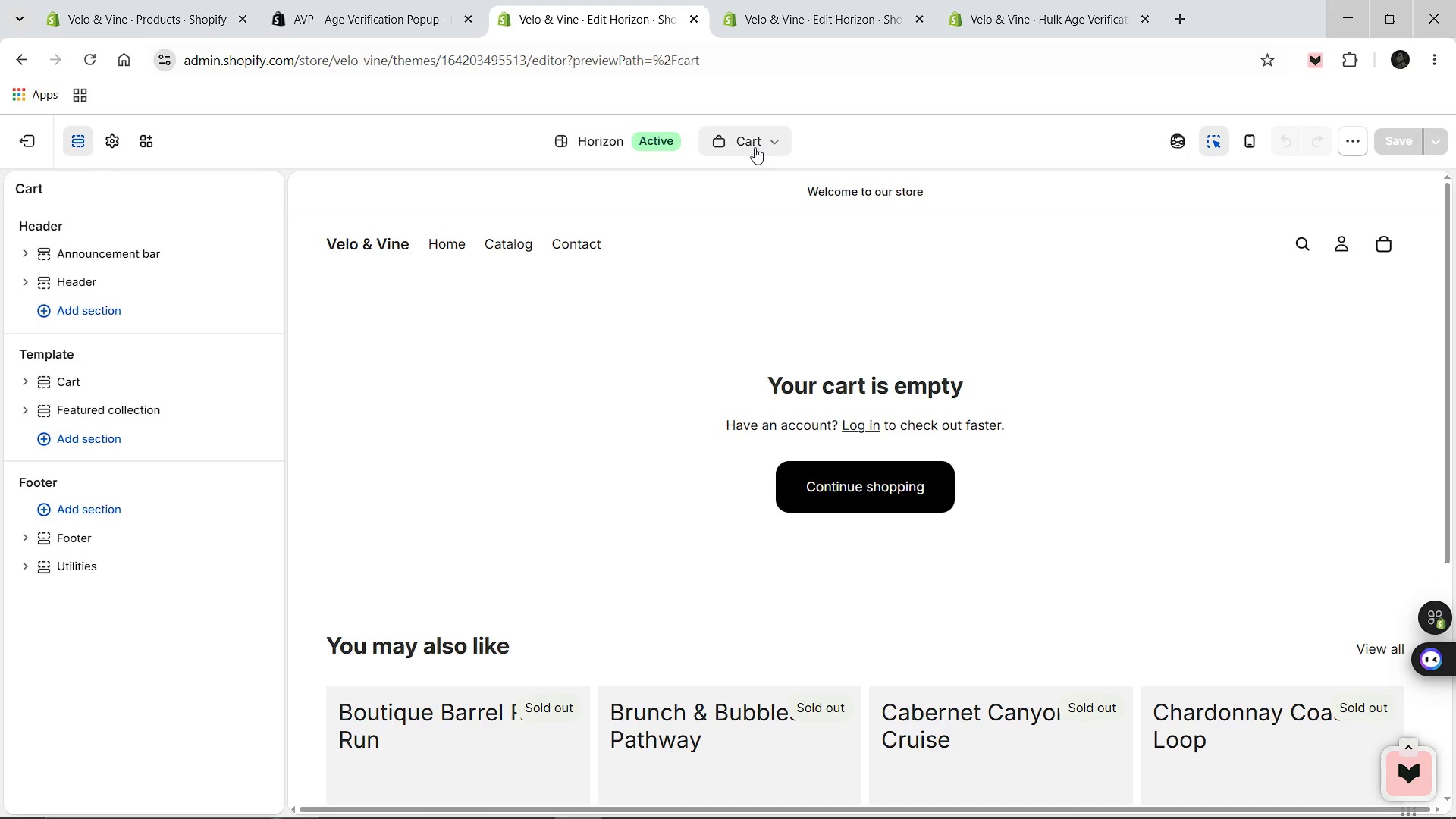 
left_click([911, 130])
 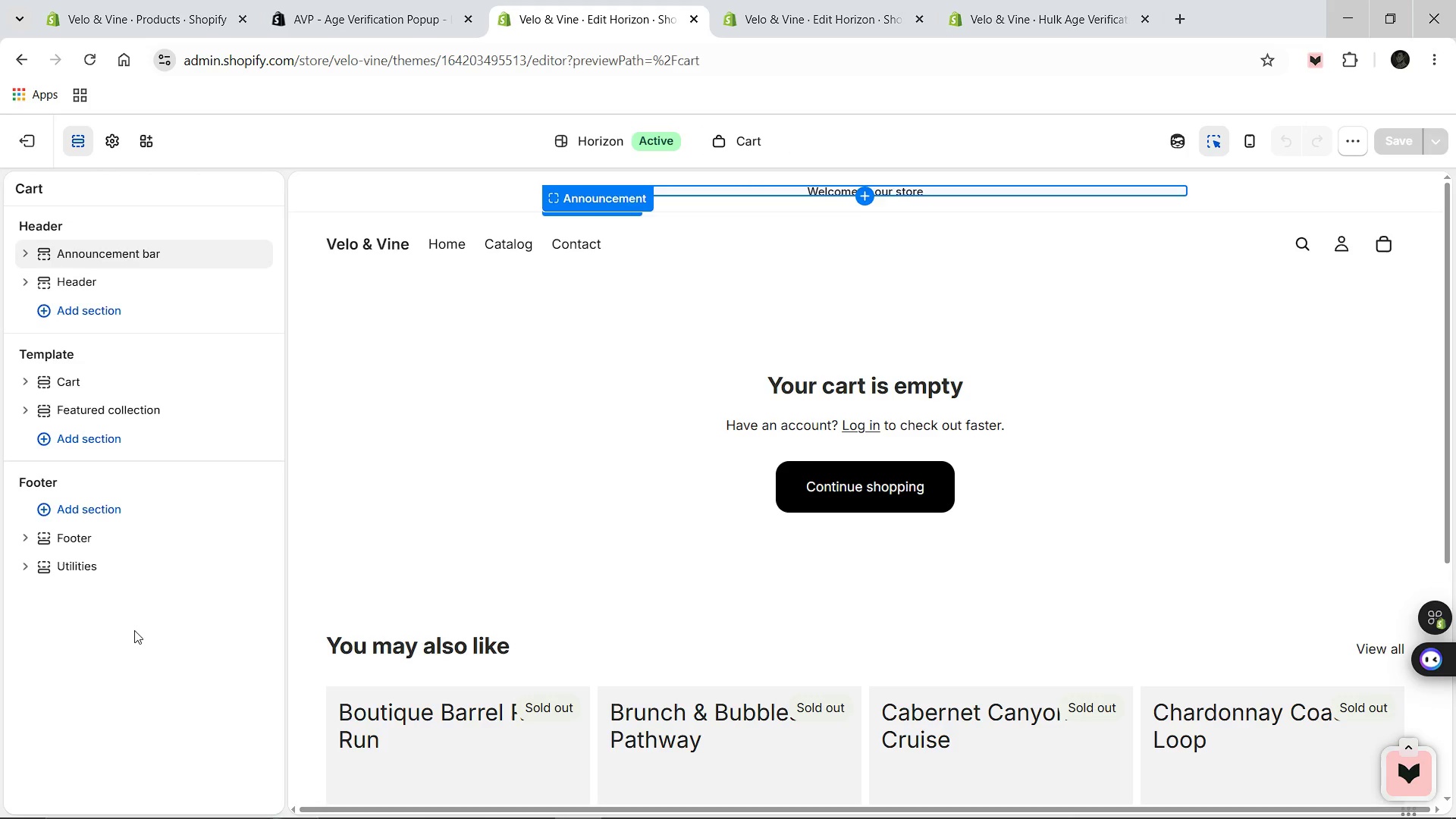 
left_click([134, 631])
 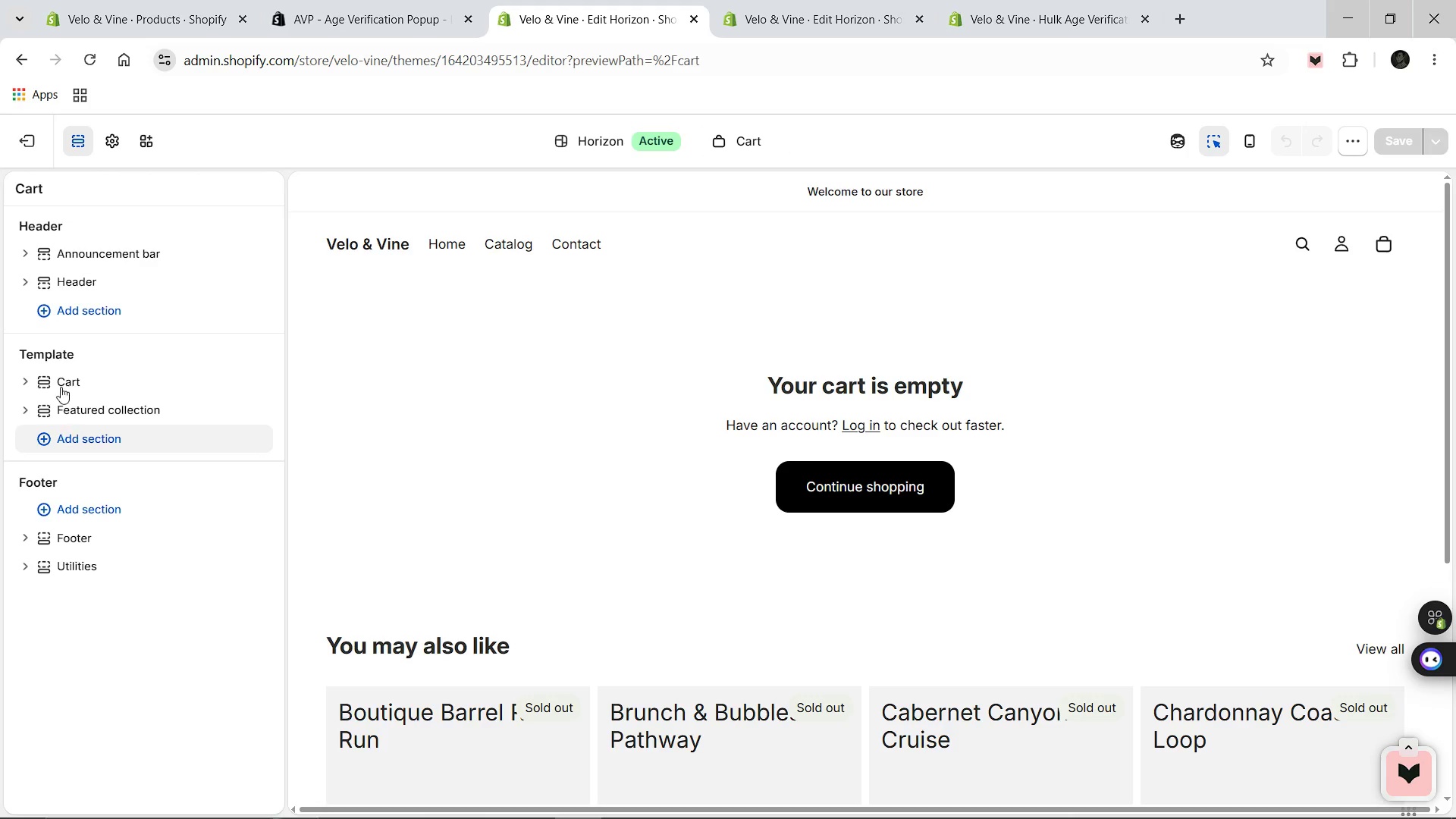 
wait(5.7)
 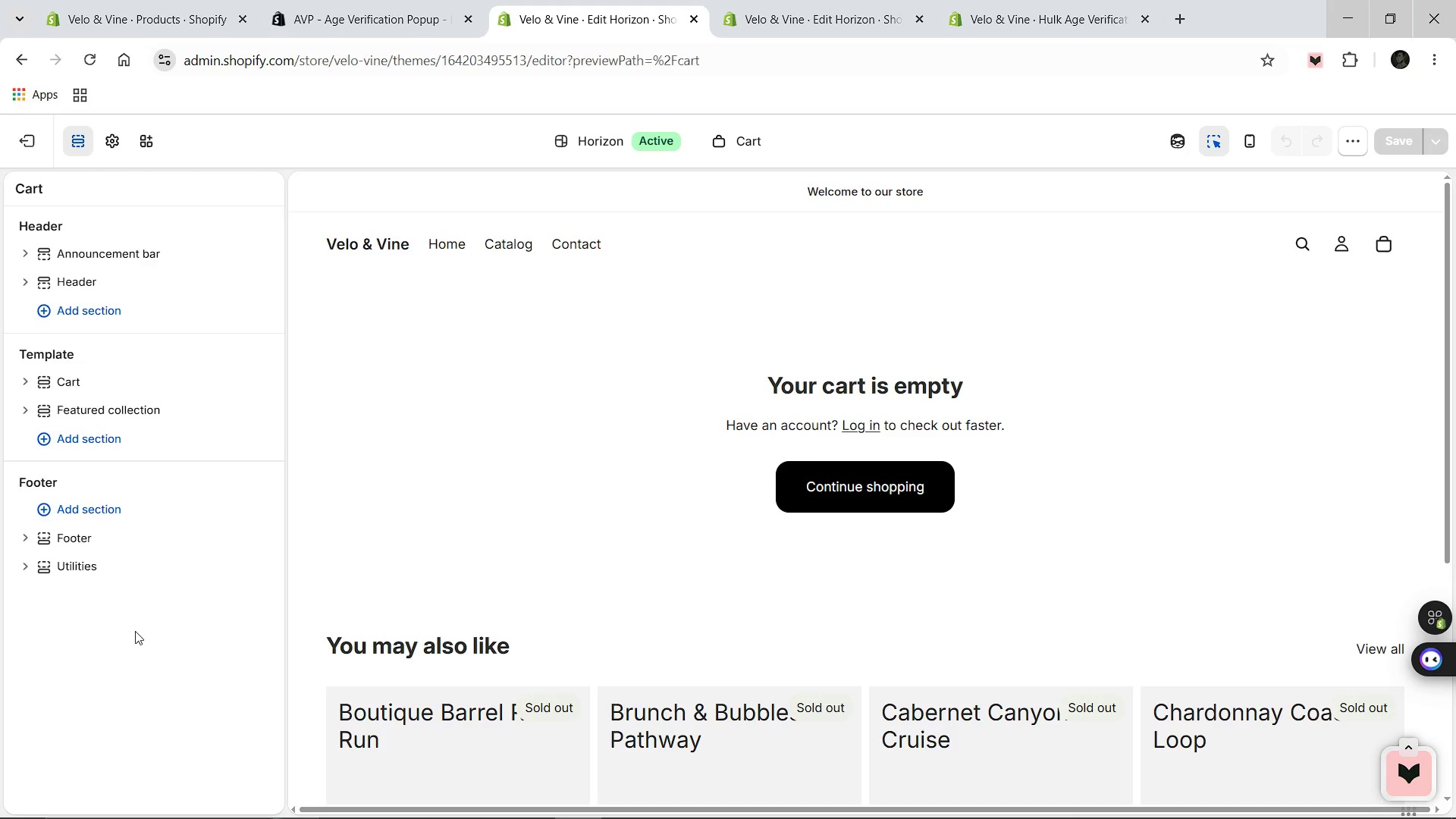 
left_click([30, 381])
 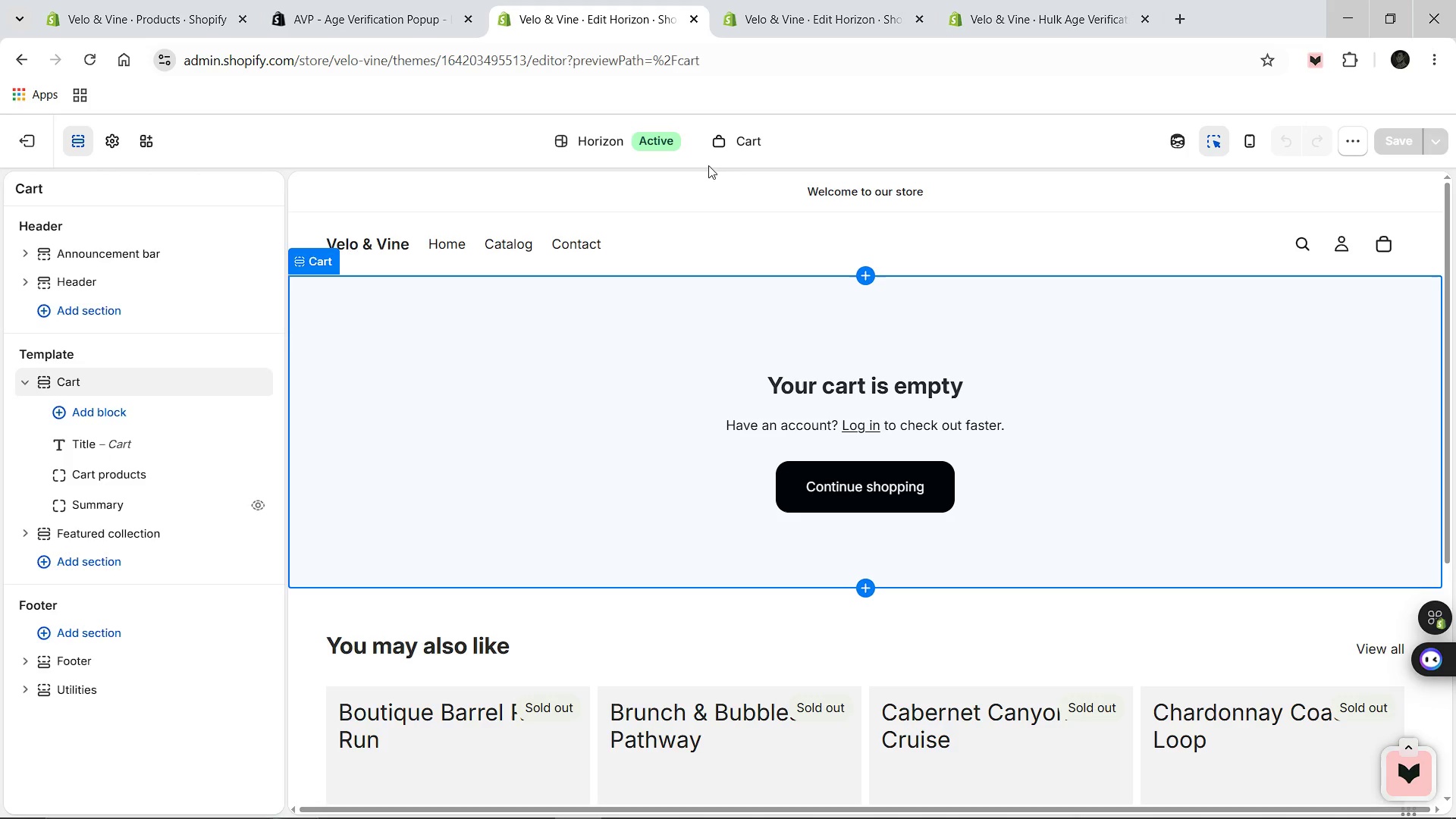 
left_click([754, 147])
 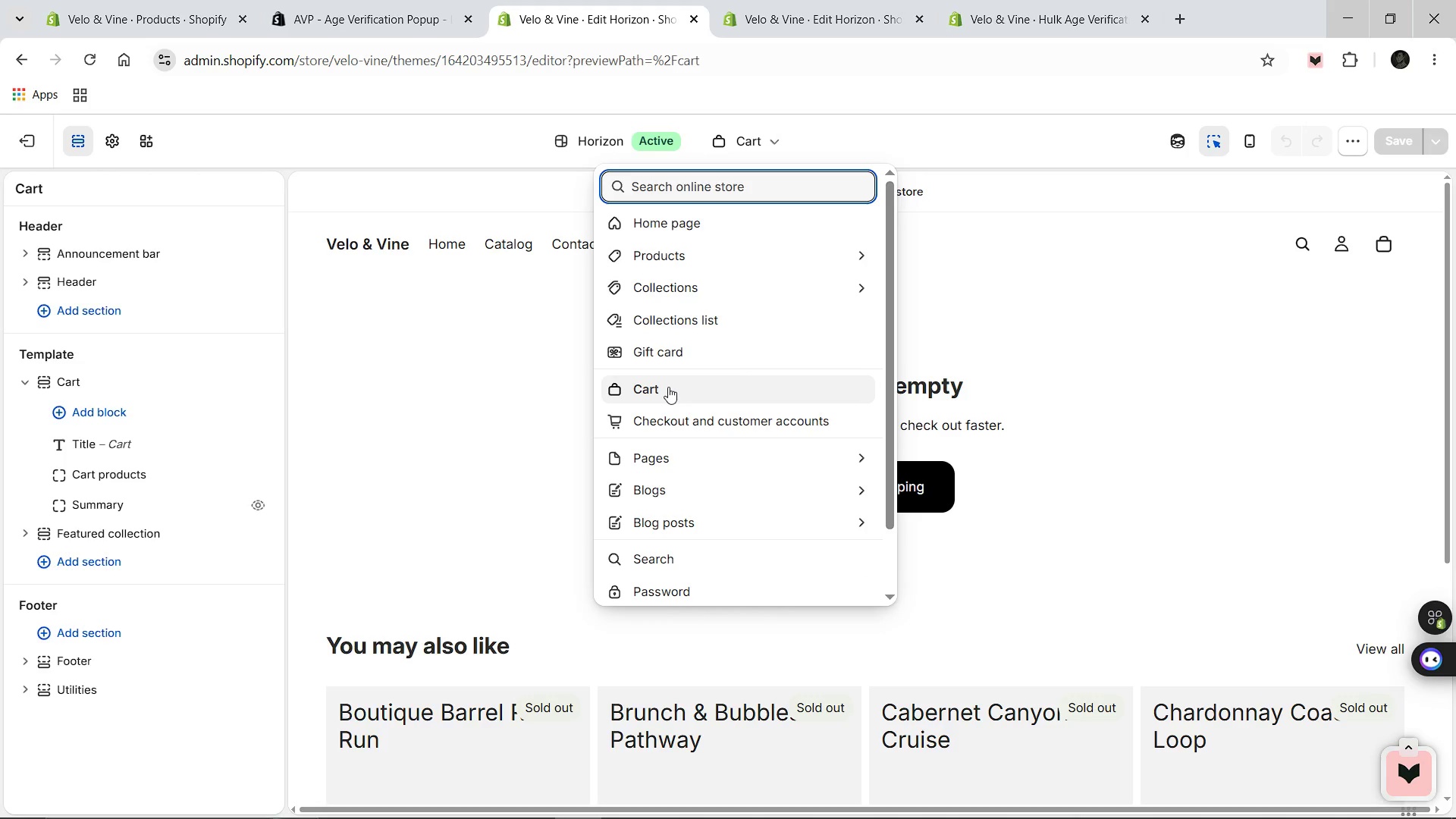 
left_click([668, 387])
 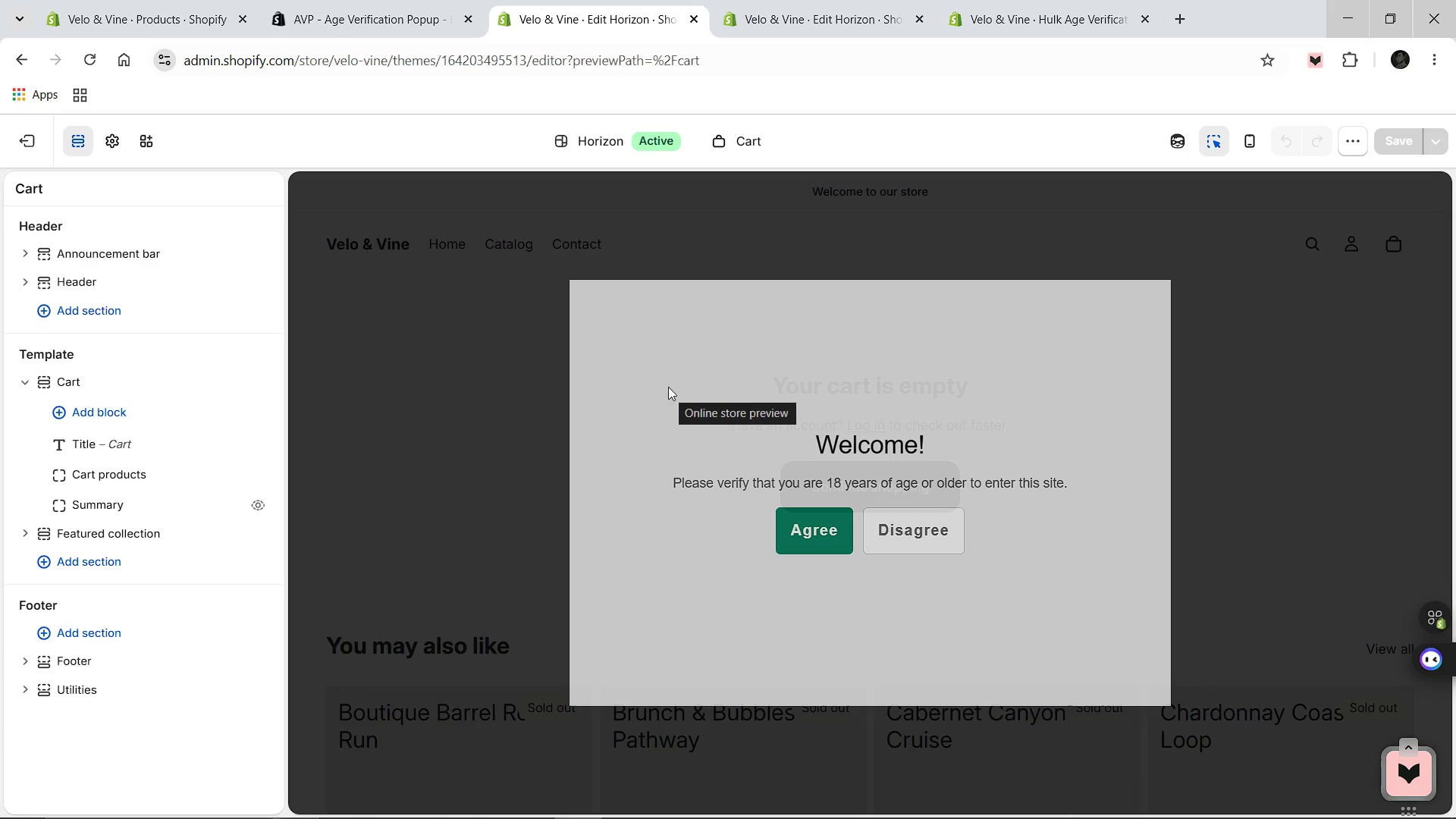 
wait(6.95)
 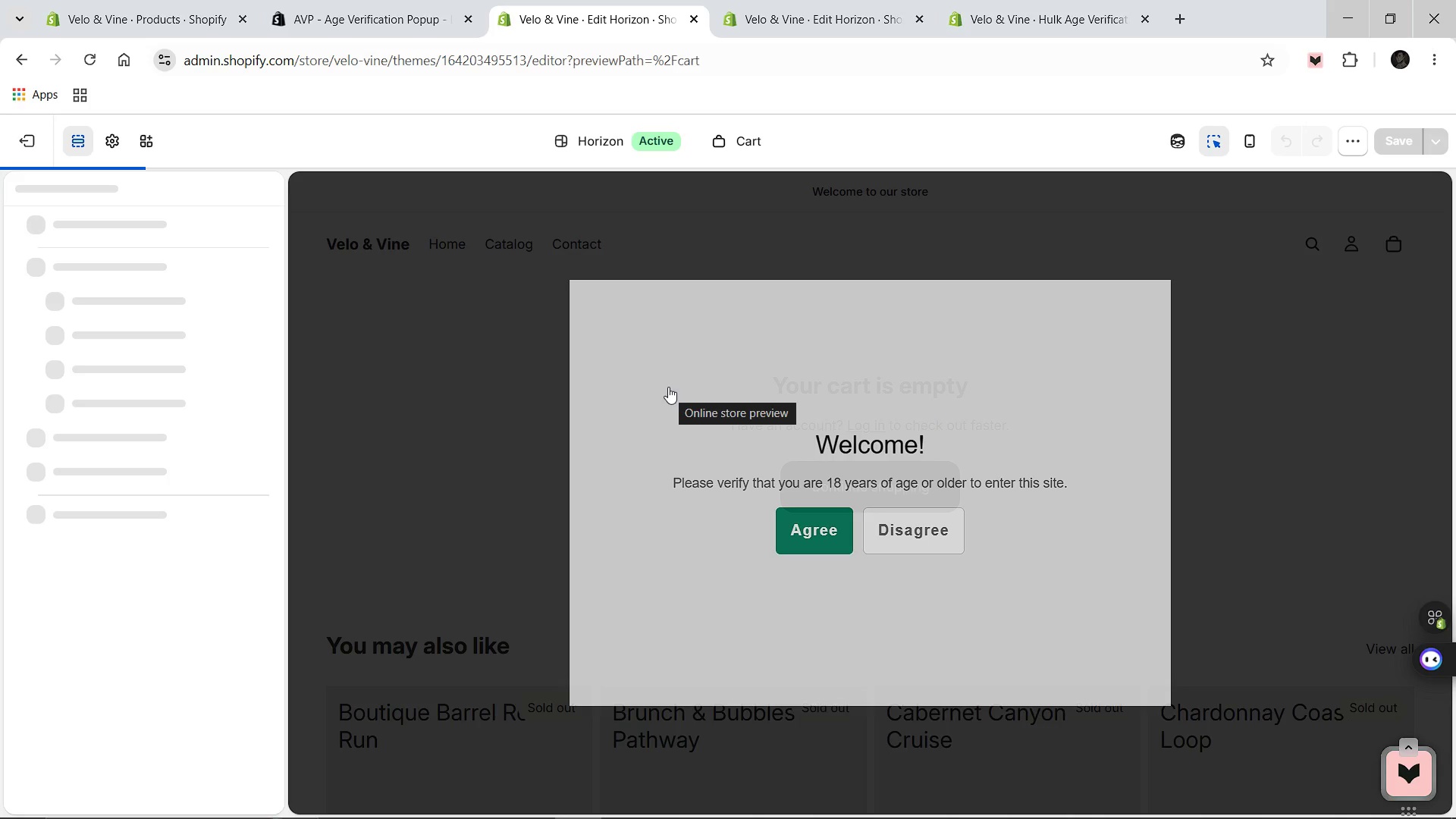 
left_click([814, 526])
 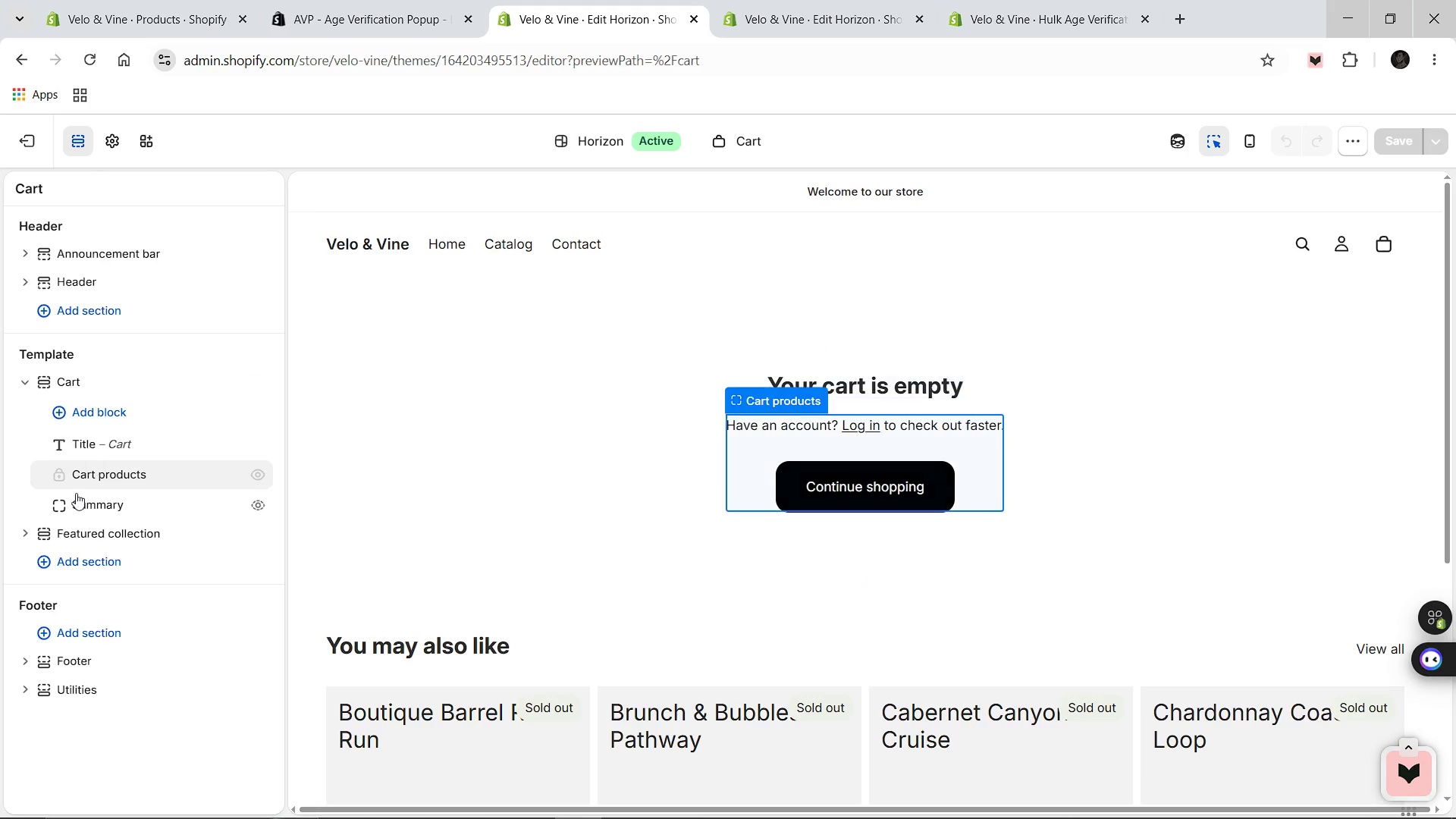 
left_click([22, 659])
 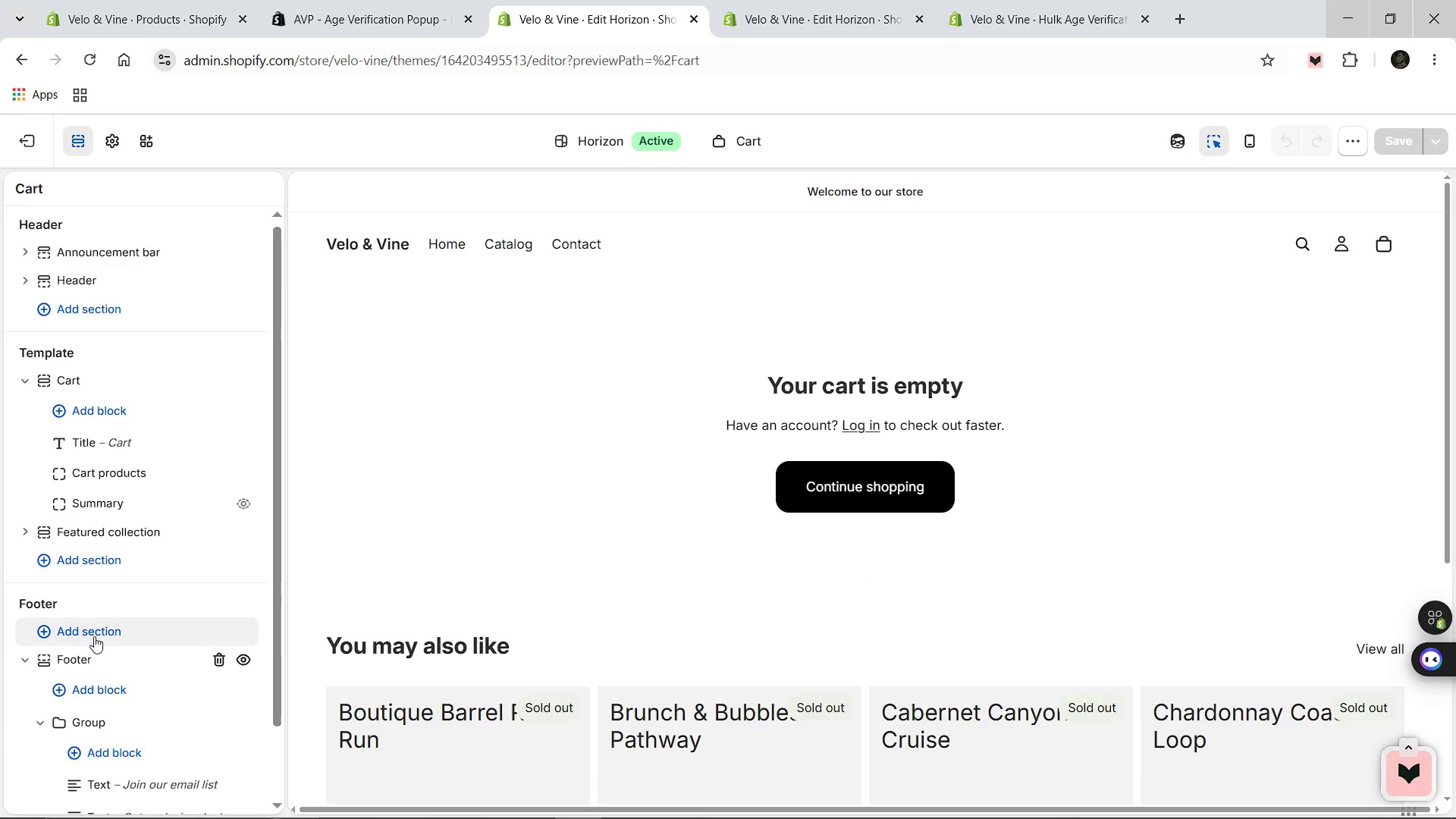 
scroll: coordinate [94, 636], scroll_direction: down, amount: 2.0
 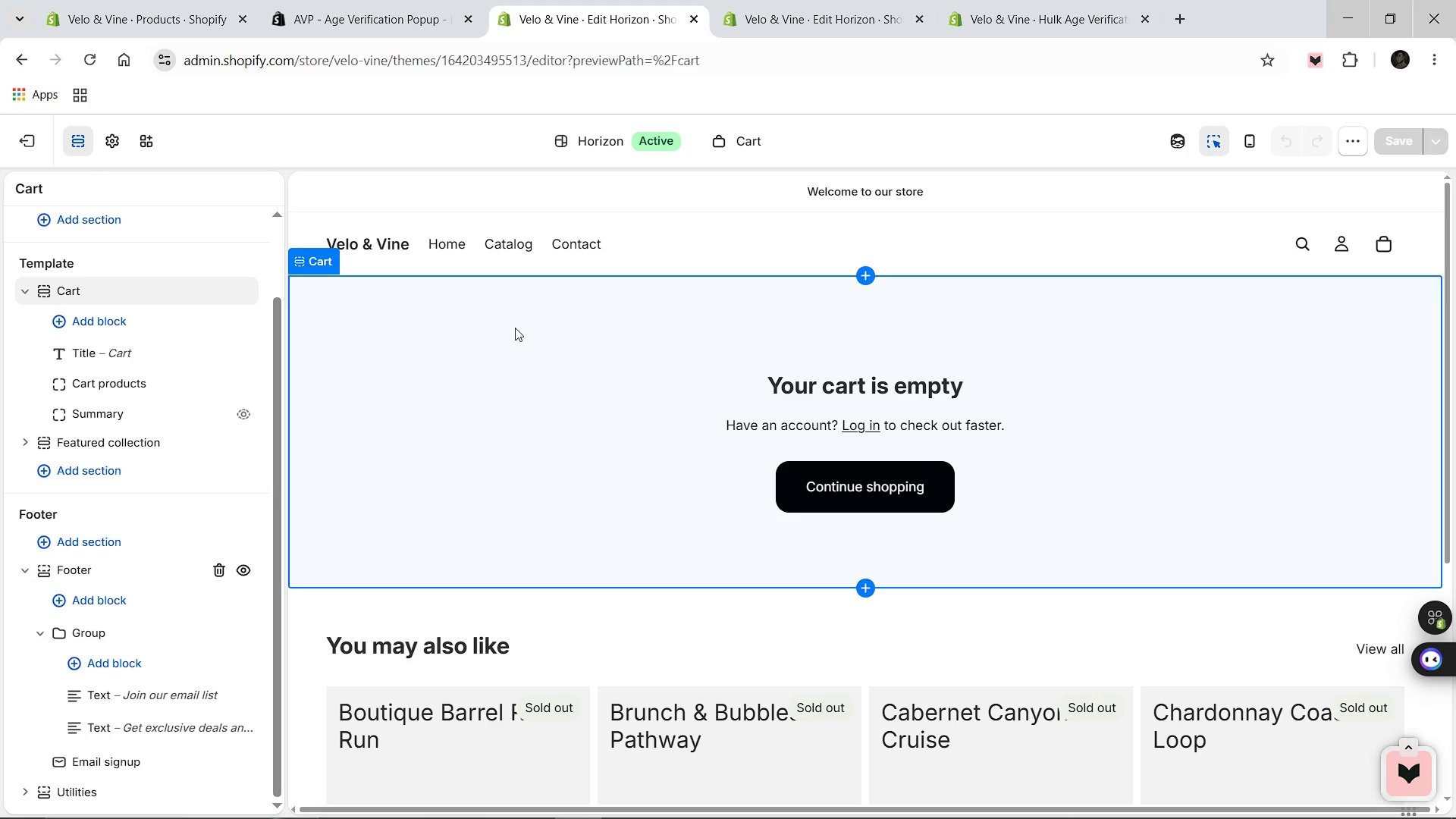 
wait(17.72)
 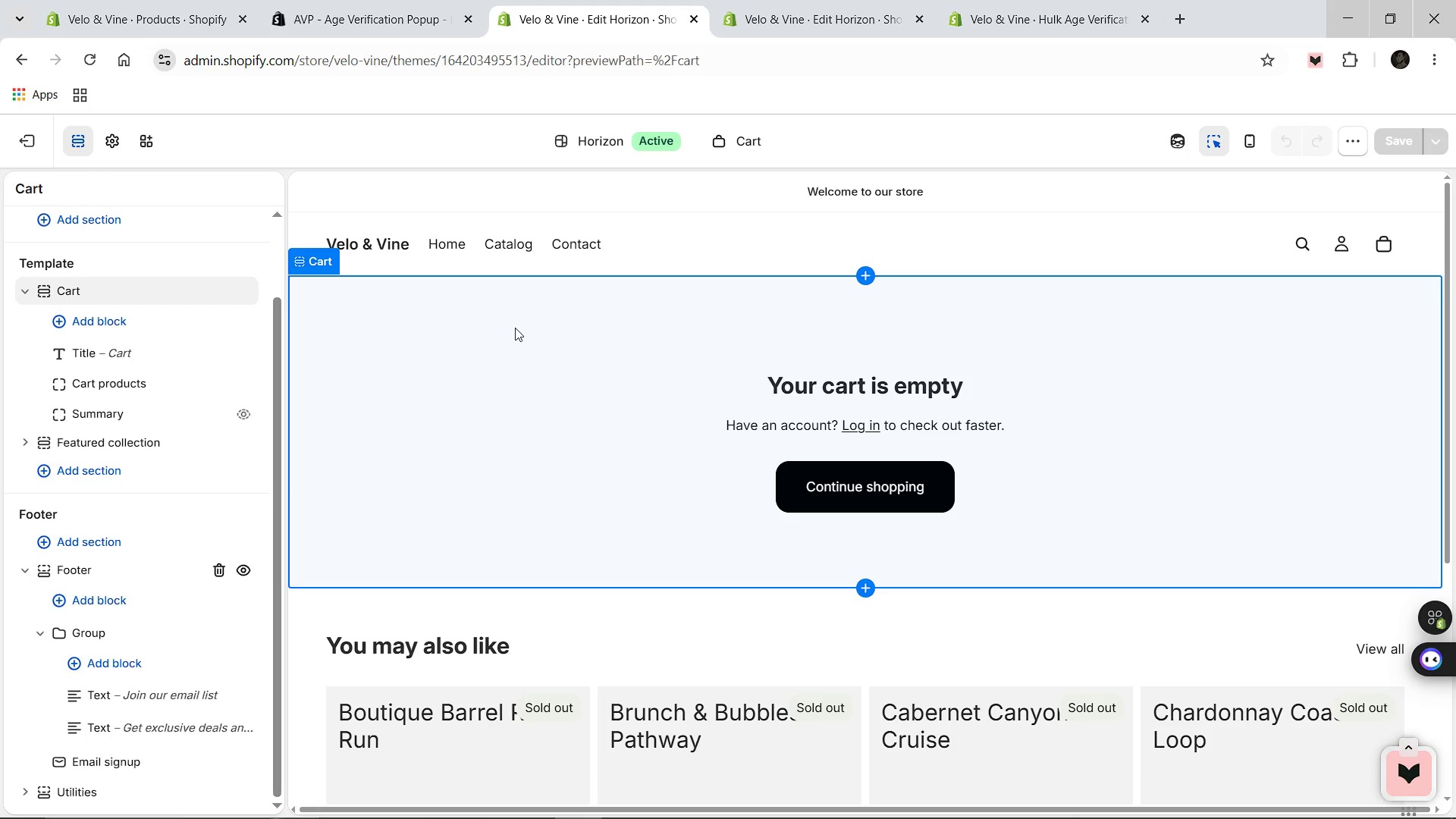 
left_click([162, 0])
 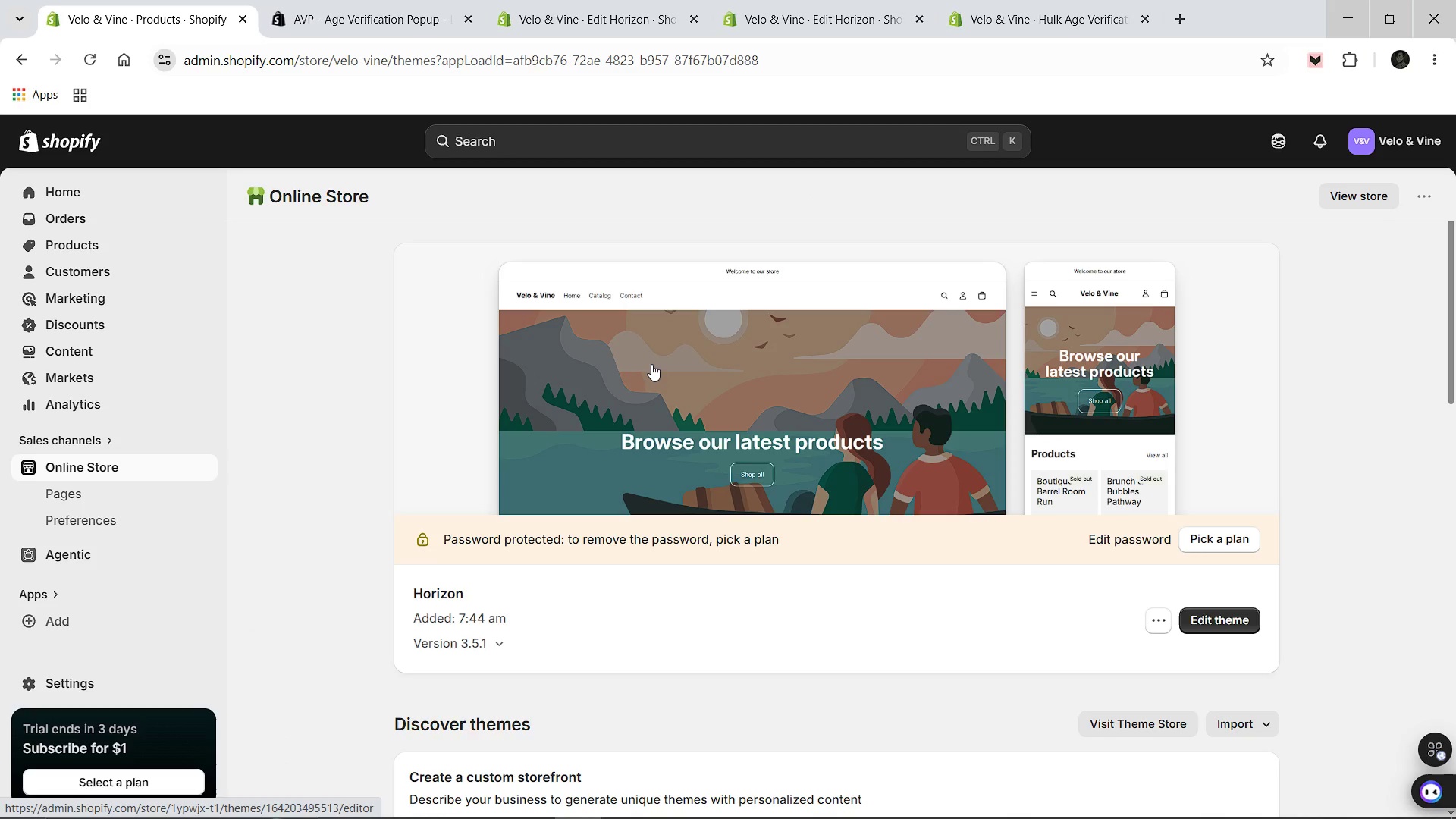 
wait(8.88)
 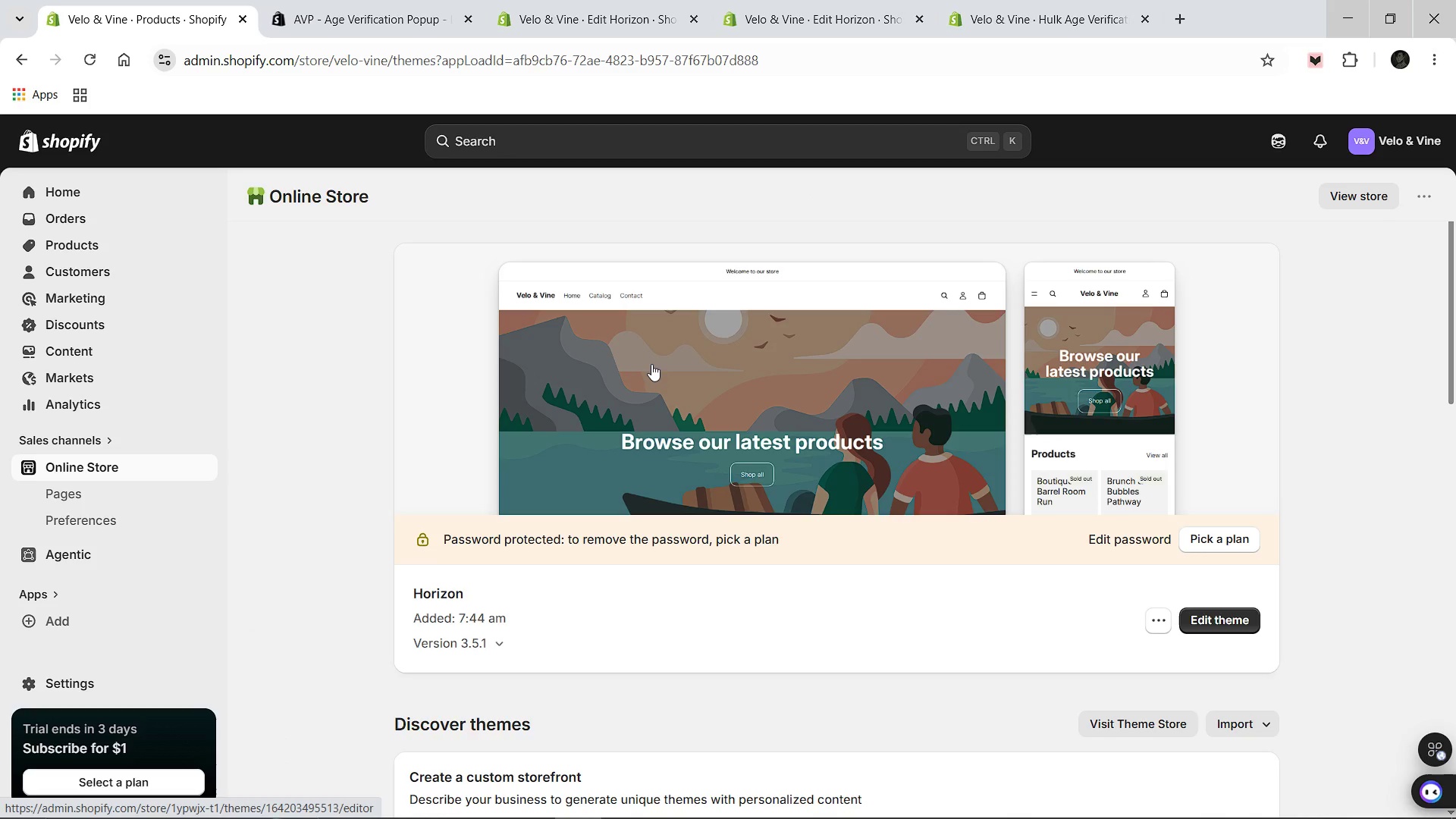 
left_click([550, 0])
 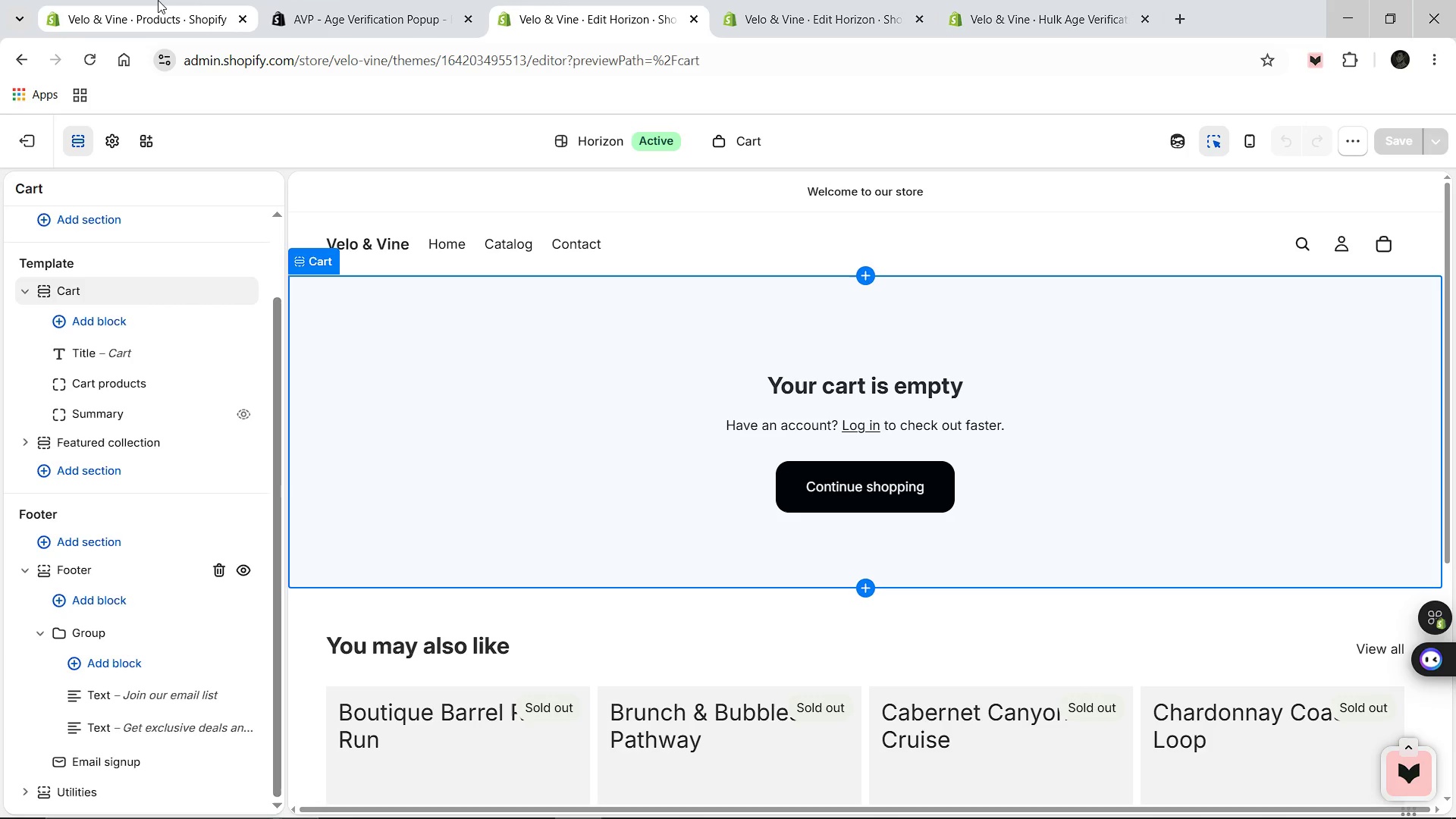 
left_click([158, 0])
 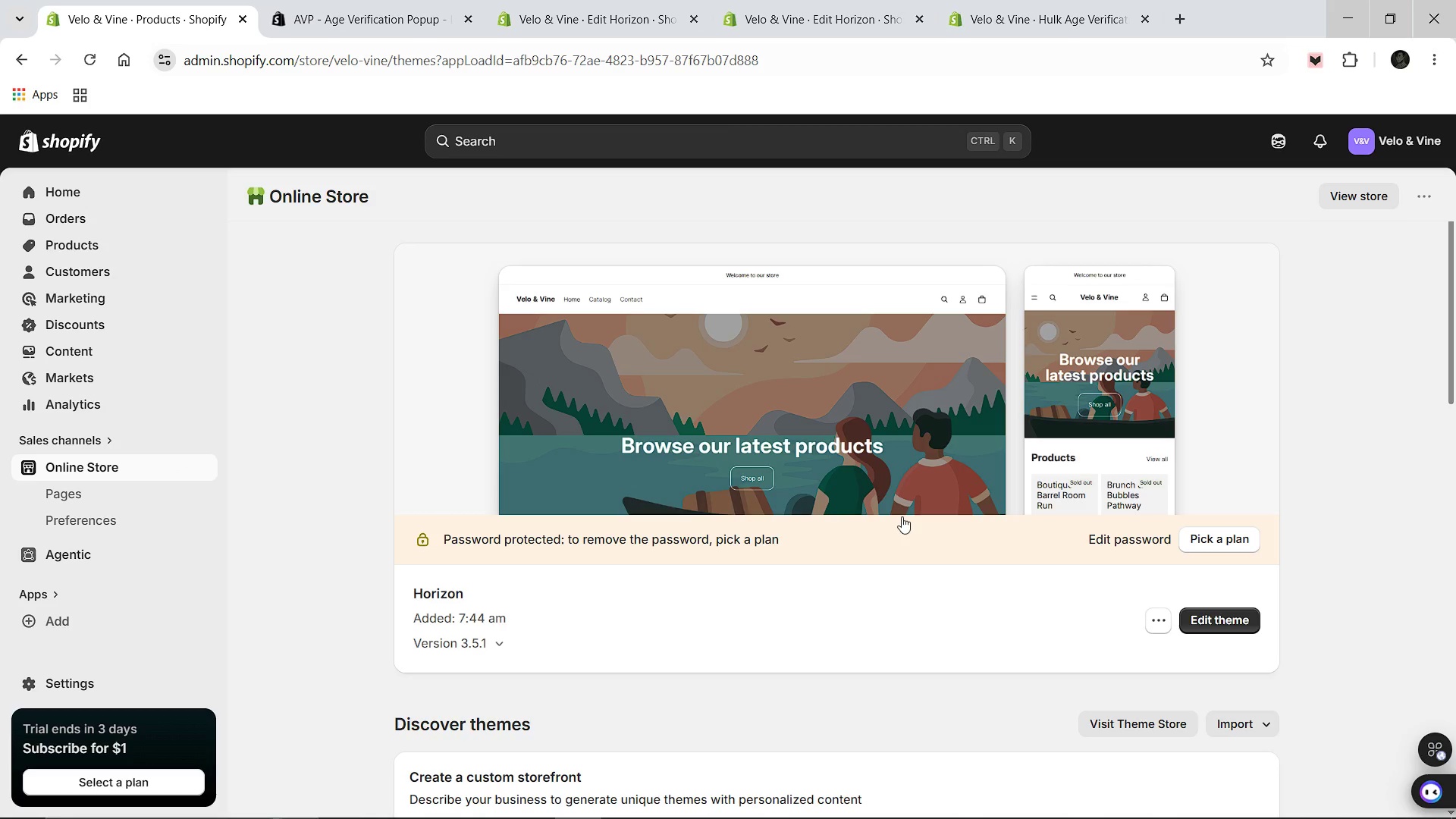 
wait(5.81)
 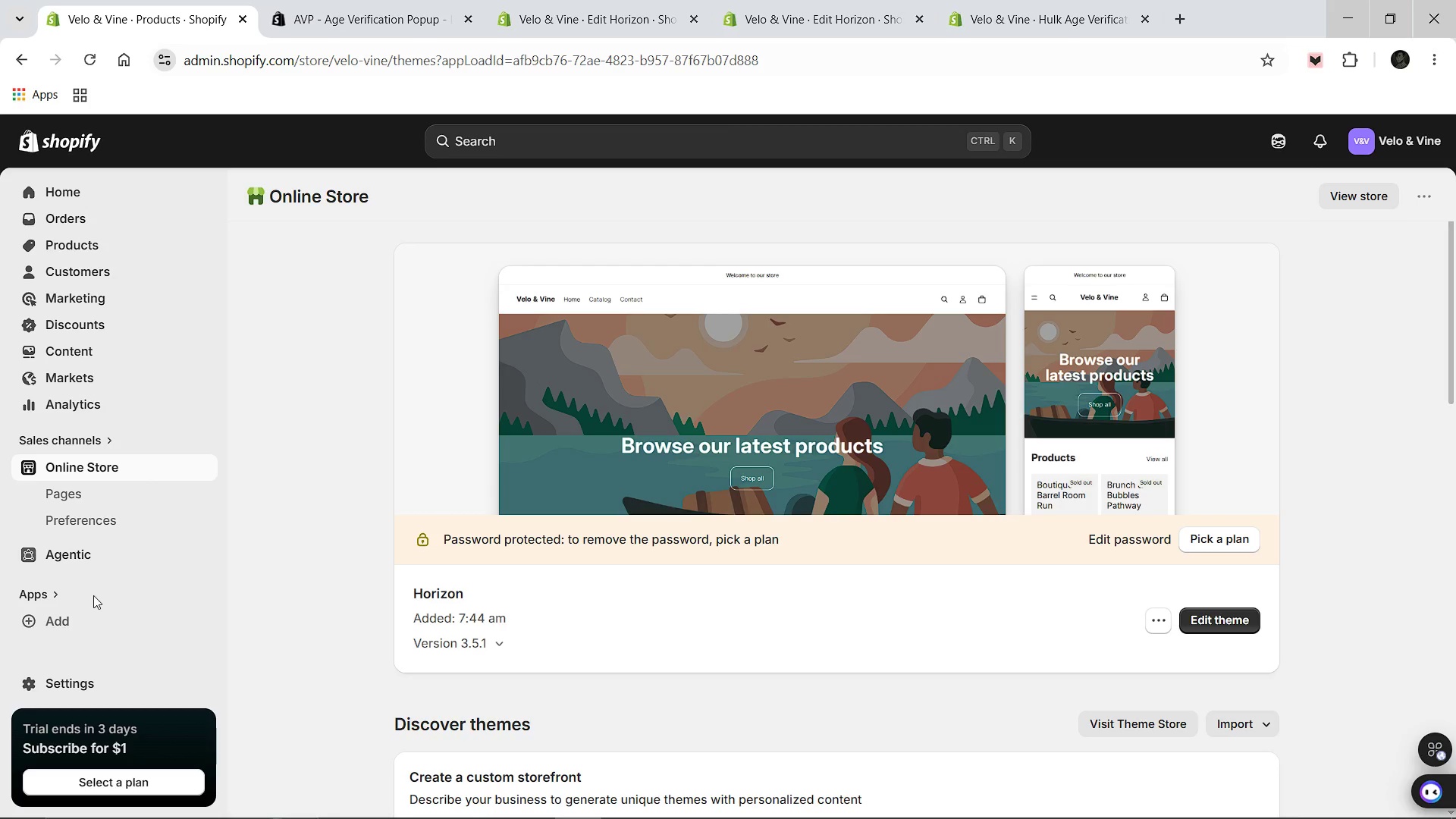 
left_click([1239, 624])
 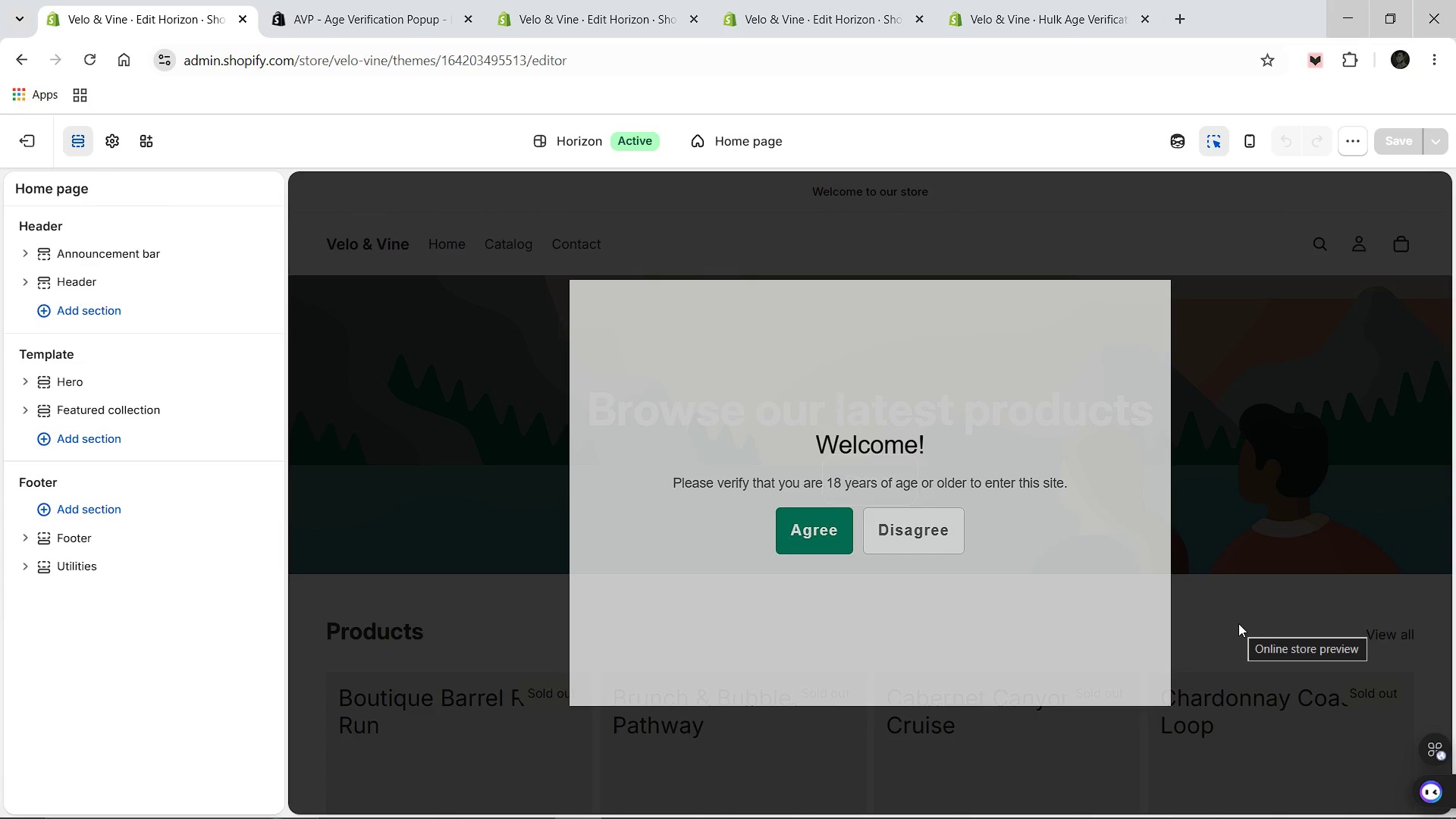 
wait(15.94)
 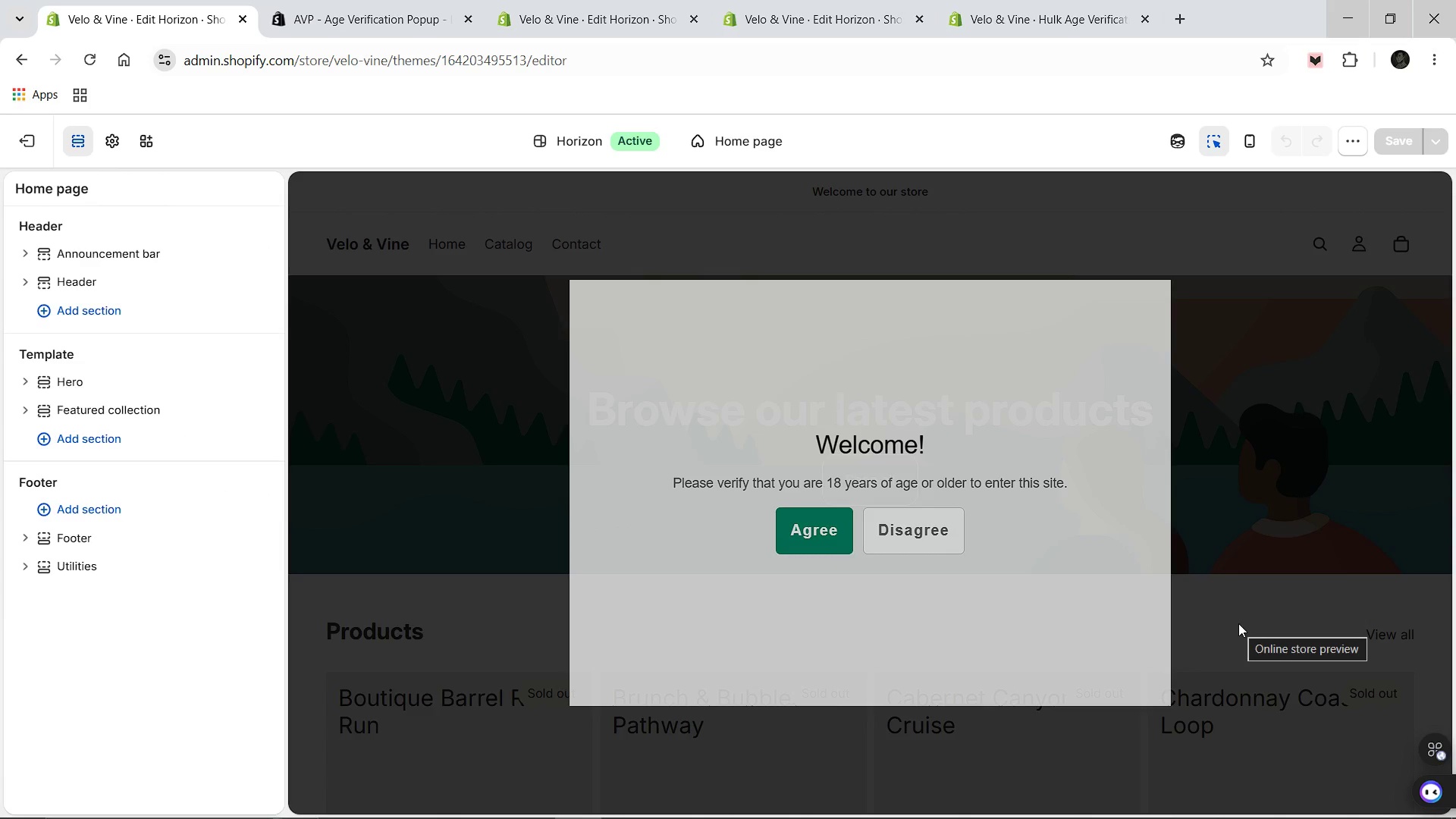 
left_click([819, 539])
 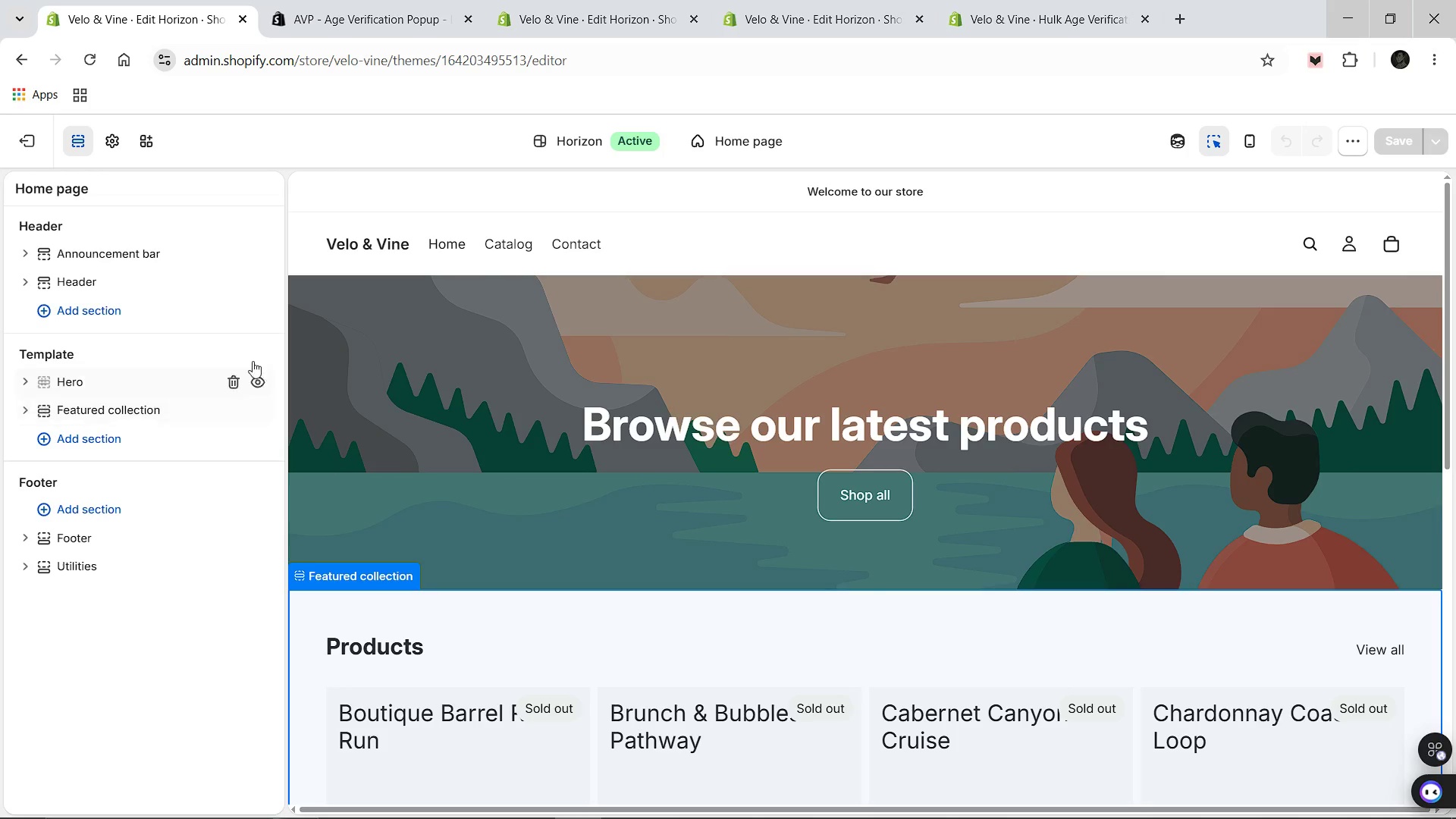 
wait(7.2)
 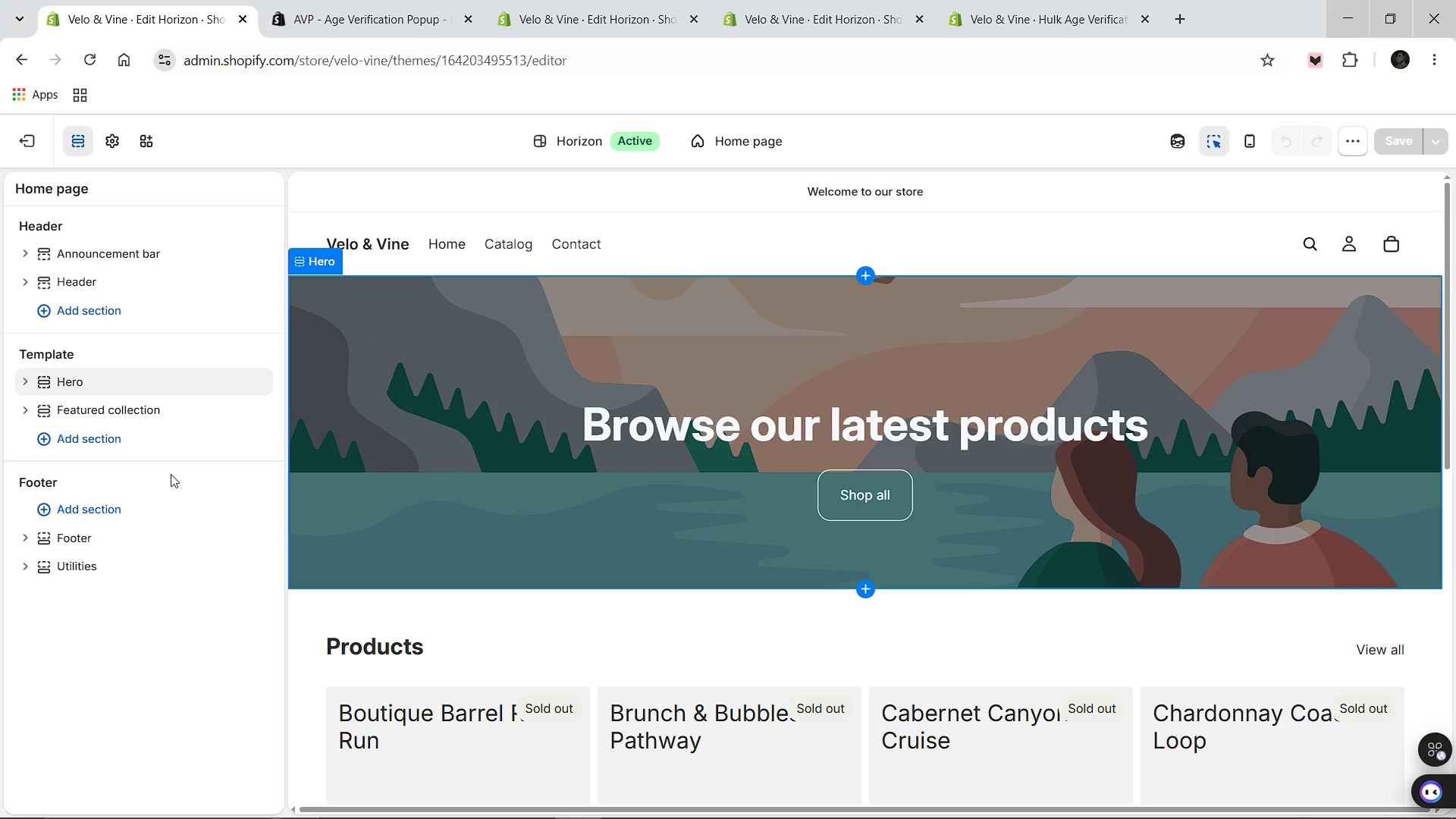 
left_click([723, 133])
 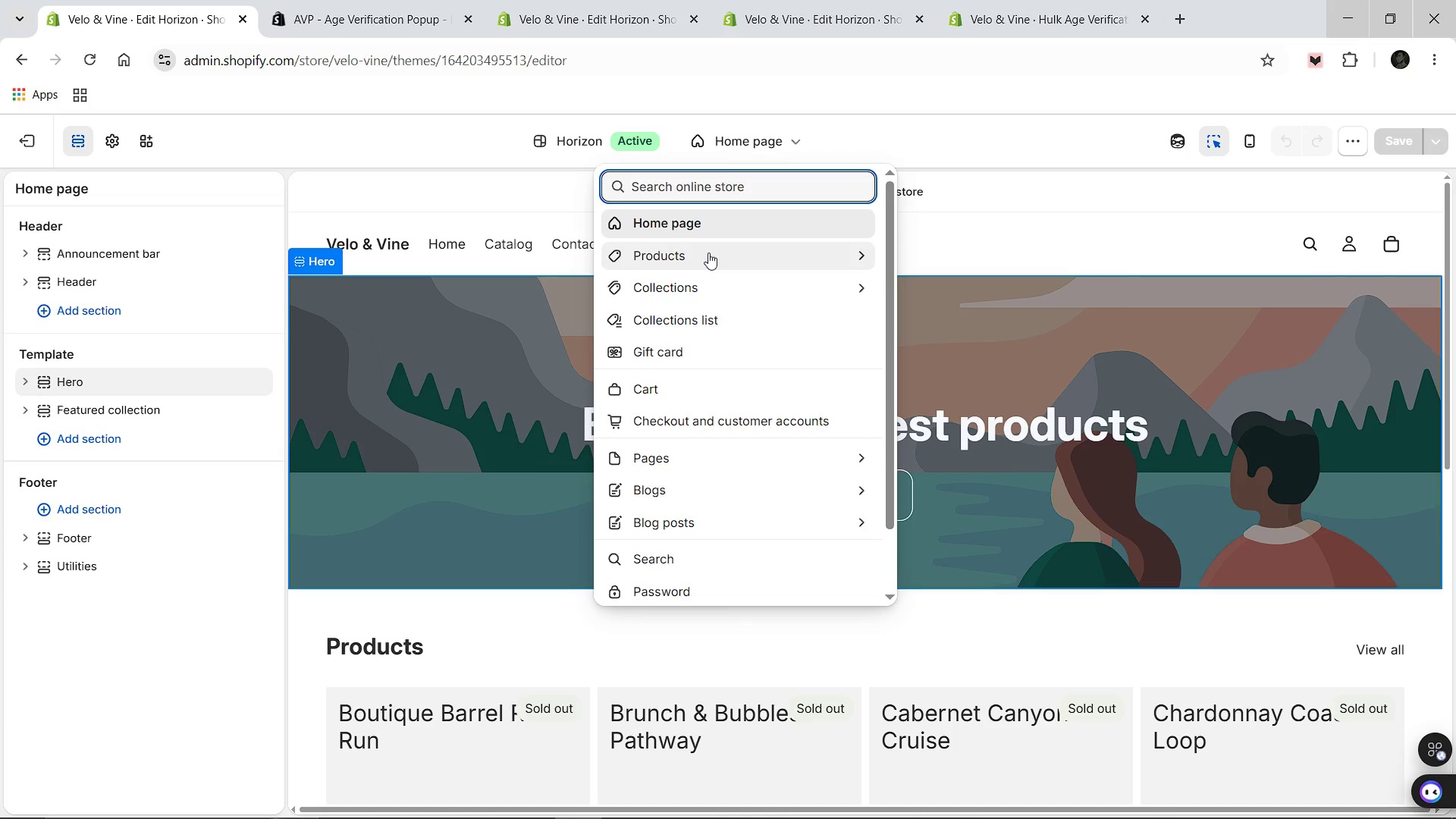 
scroll: coordinate [708, 255], scroll_direction: down, amount: 1.0
 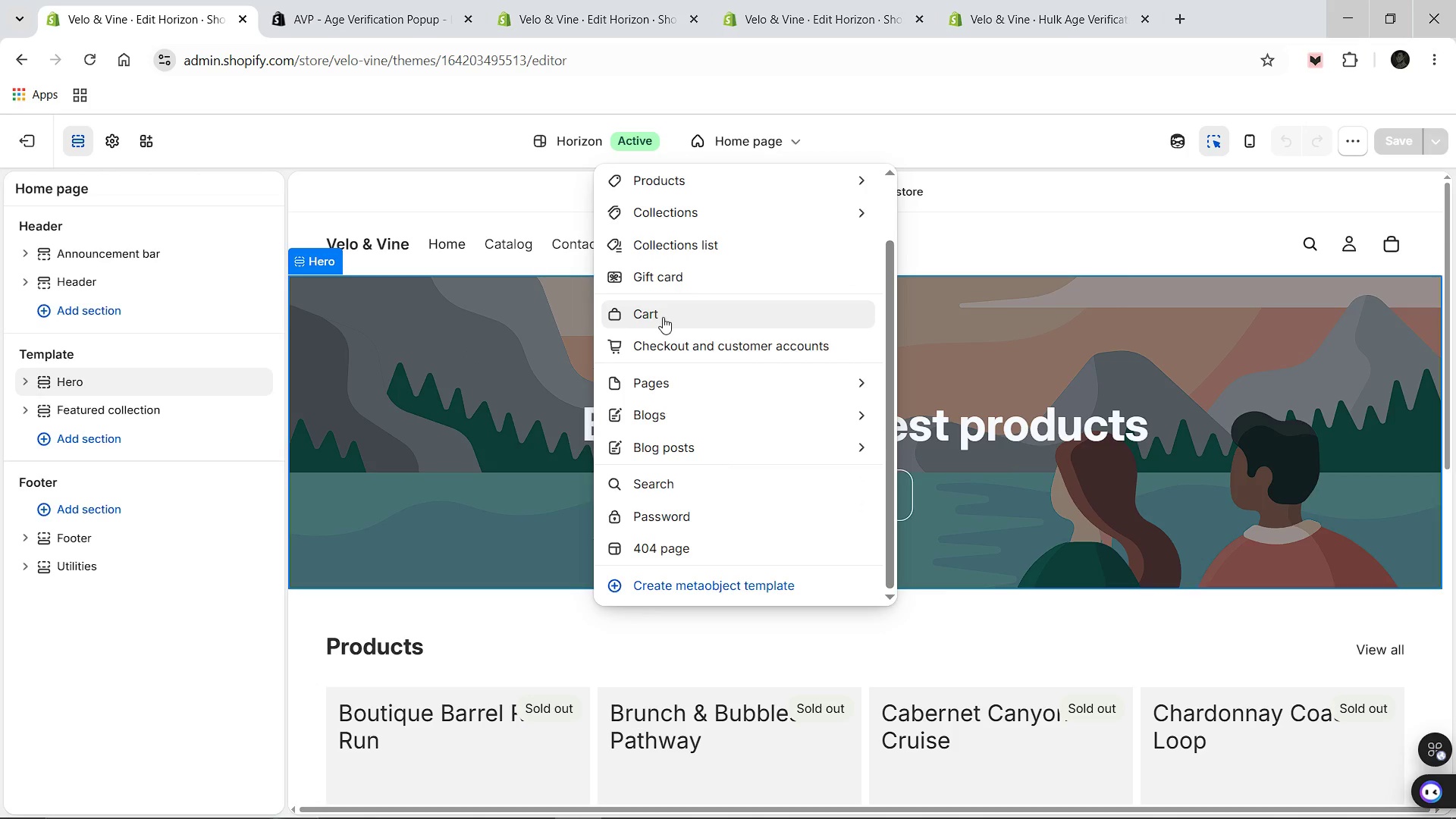 
left_click([663, 317])
 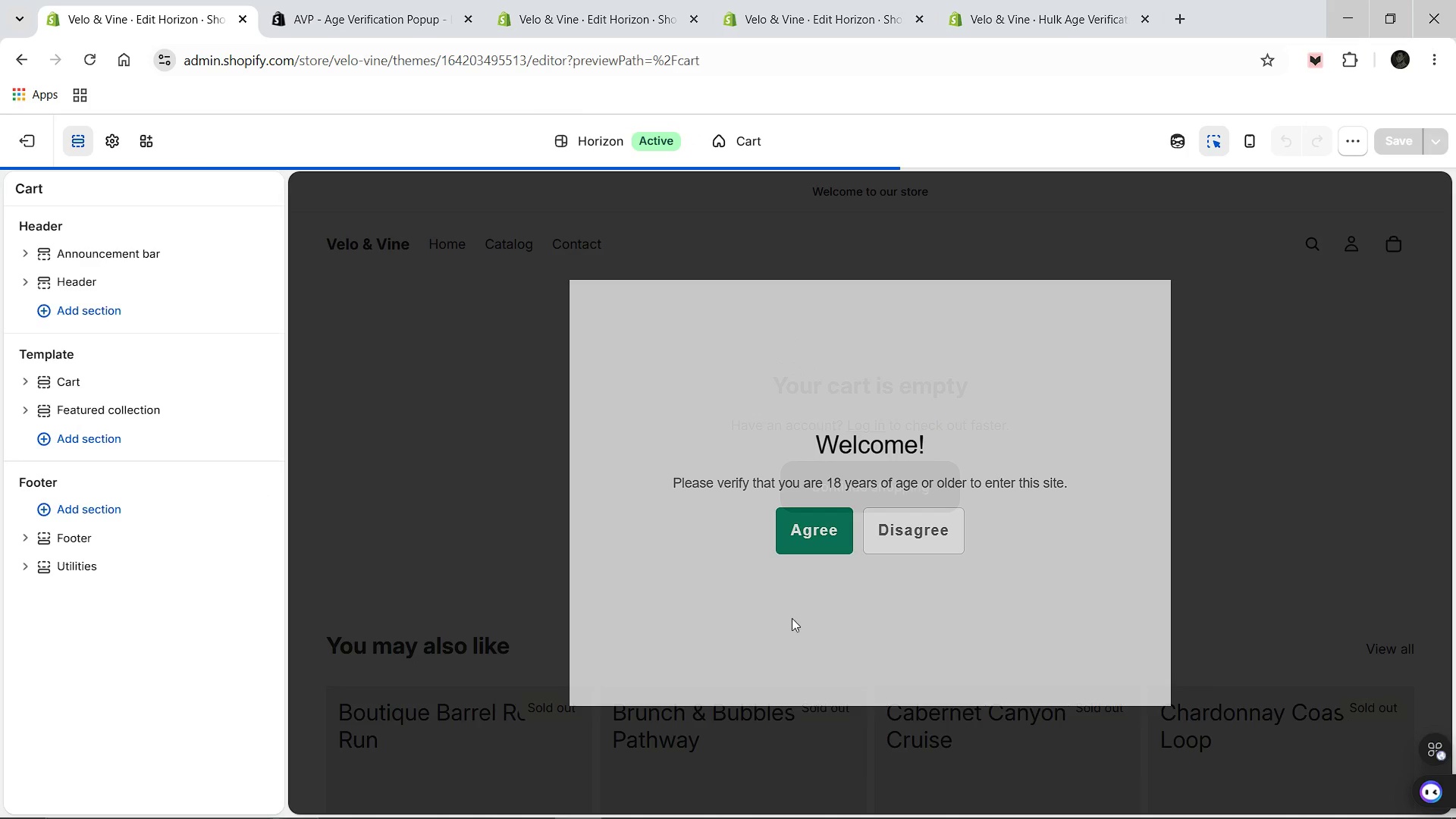 
left_click([806, 531])
 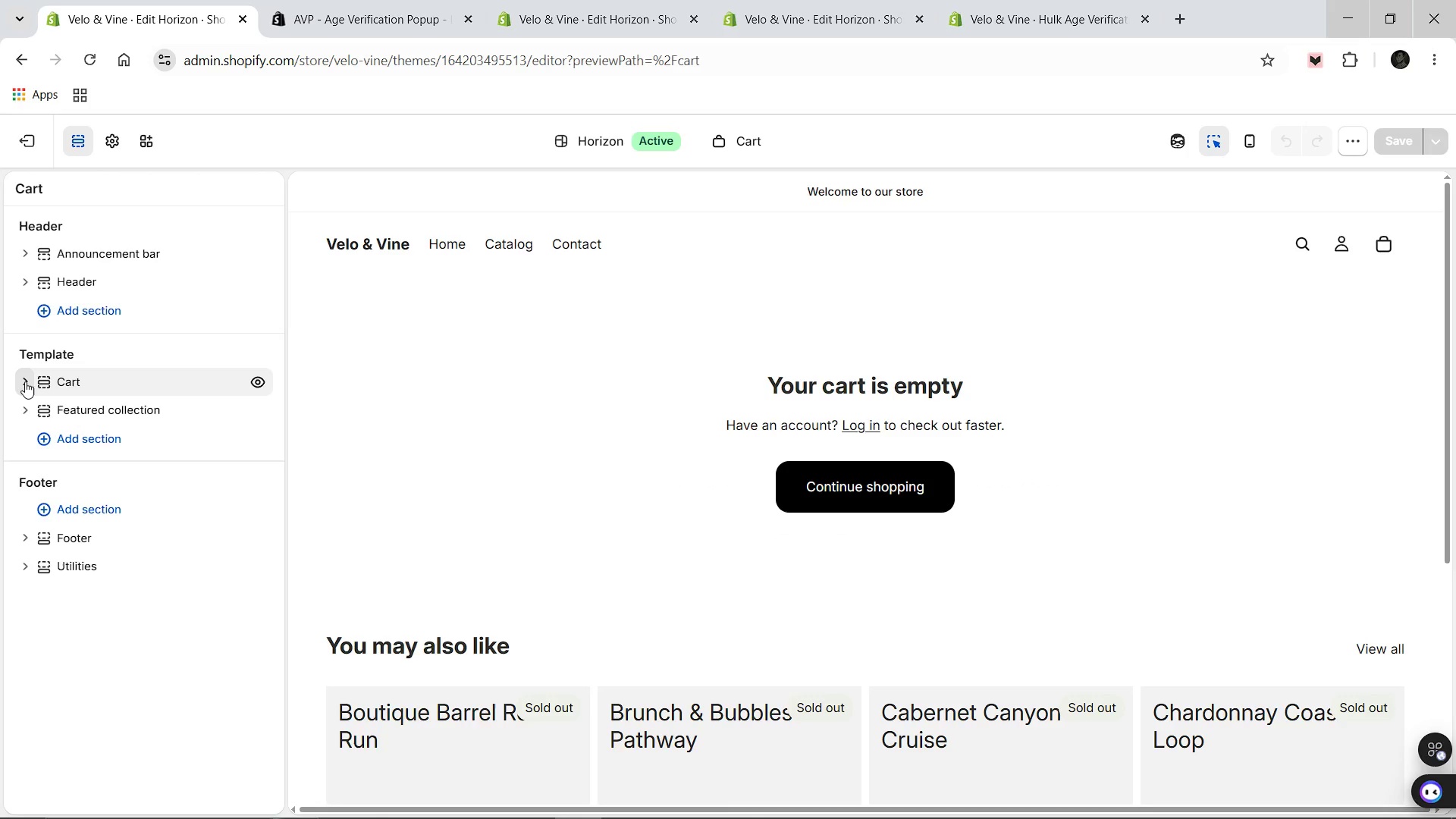 
left_click([25, 381])
 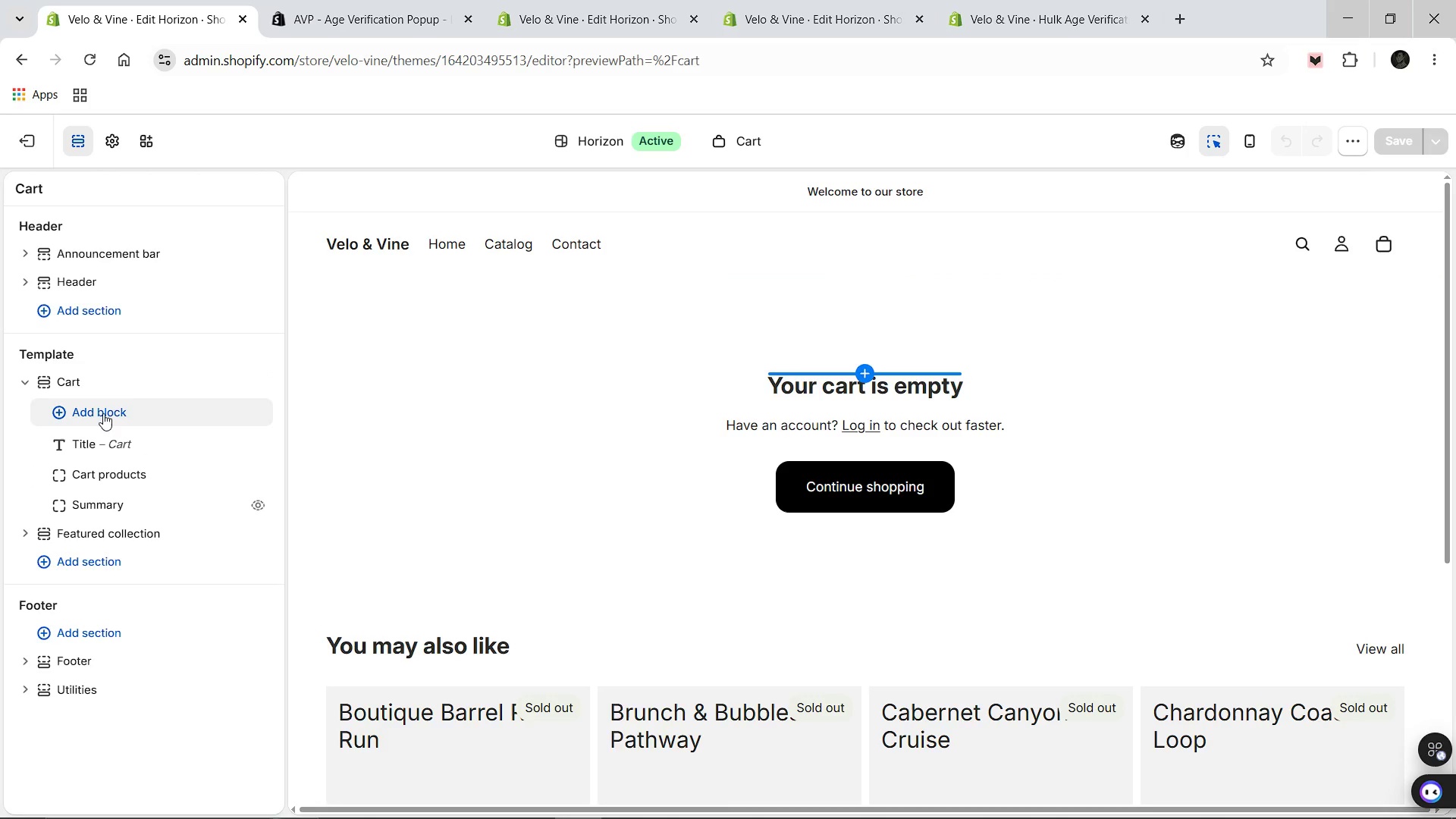 
wait(13.24)
 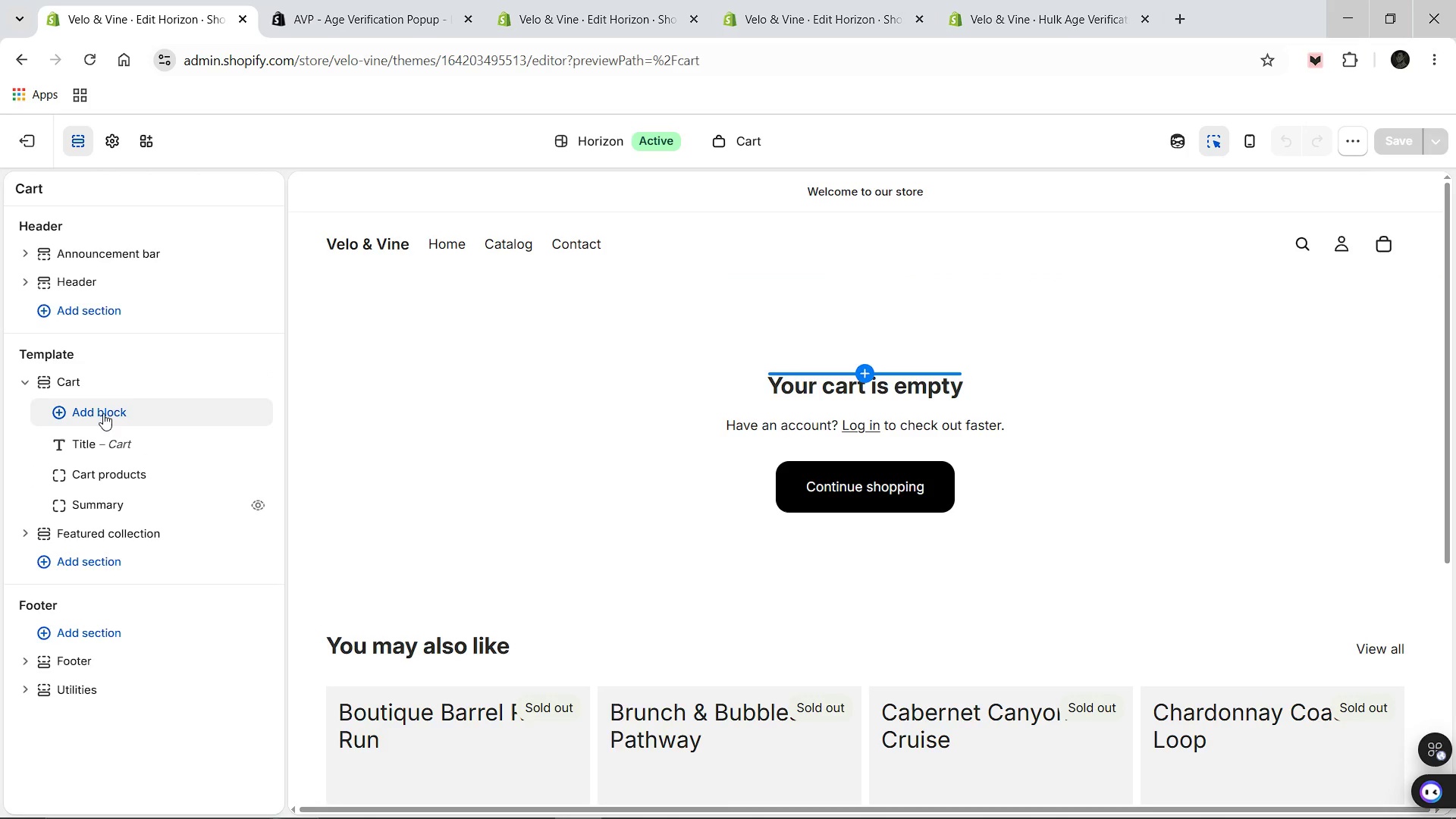 
left_click([111, 352])
 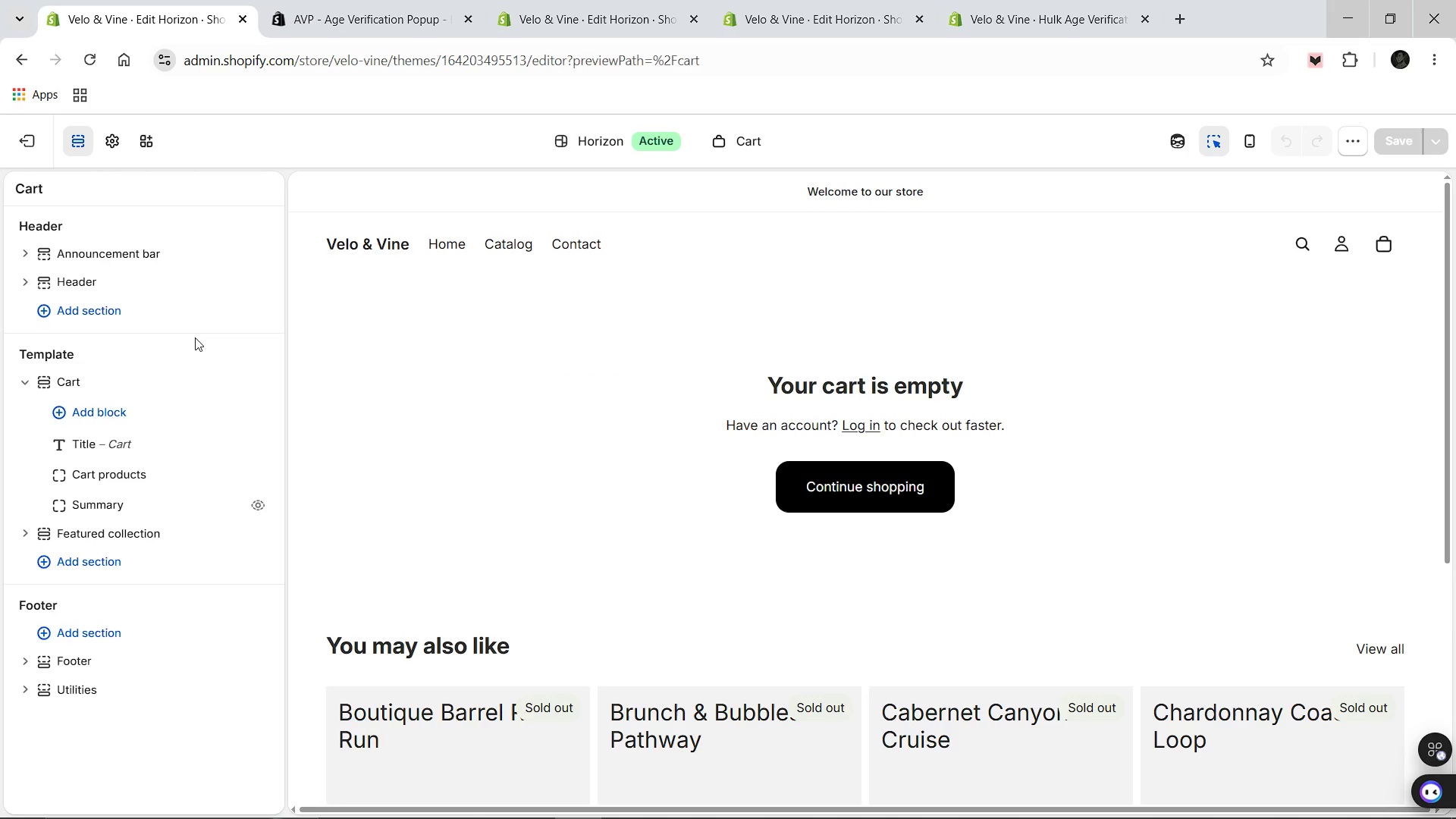 
wait(15.97)
 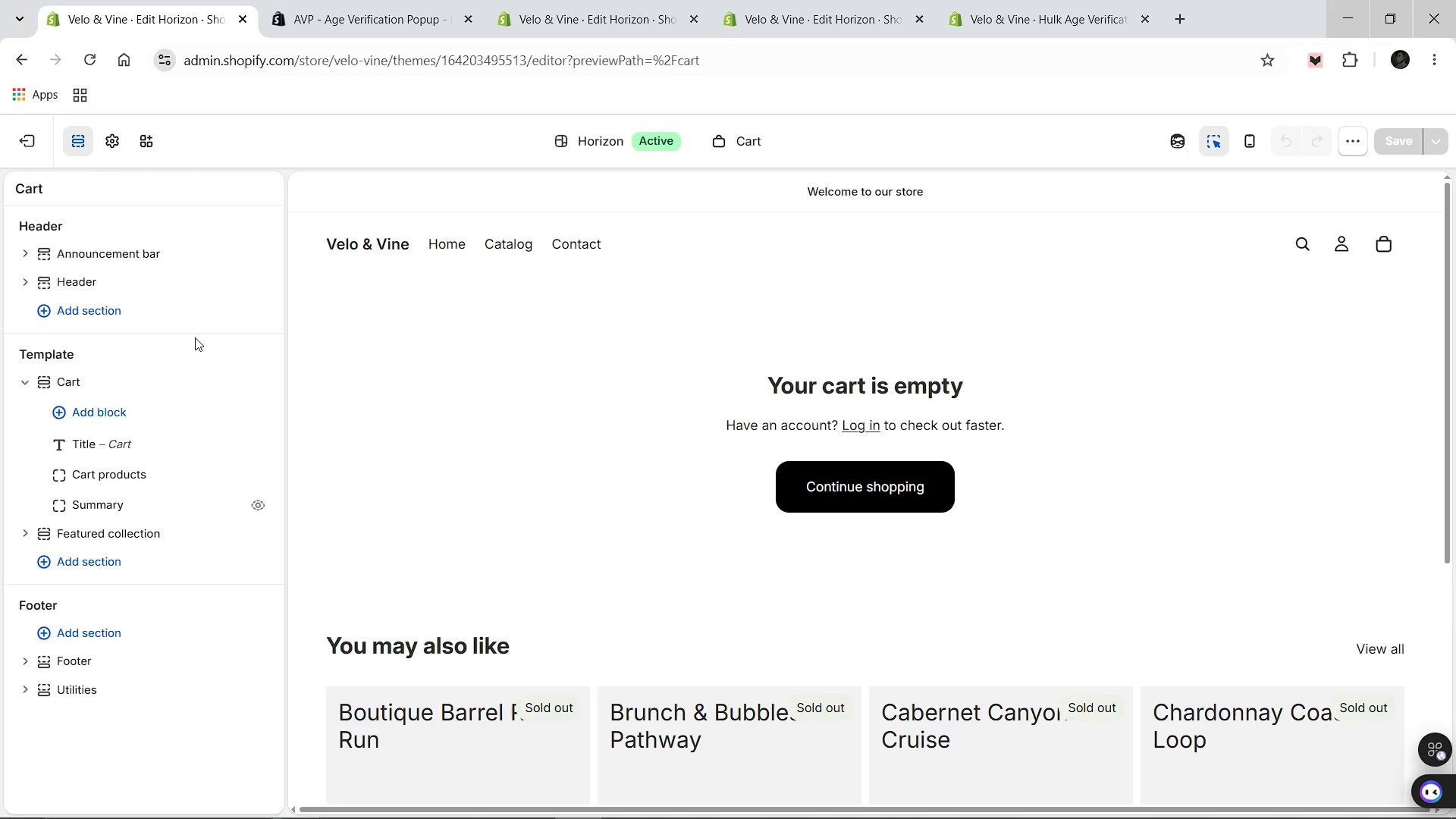 
left_click([76, 586])
 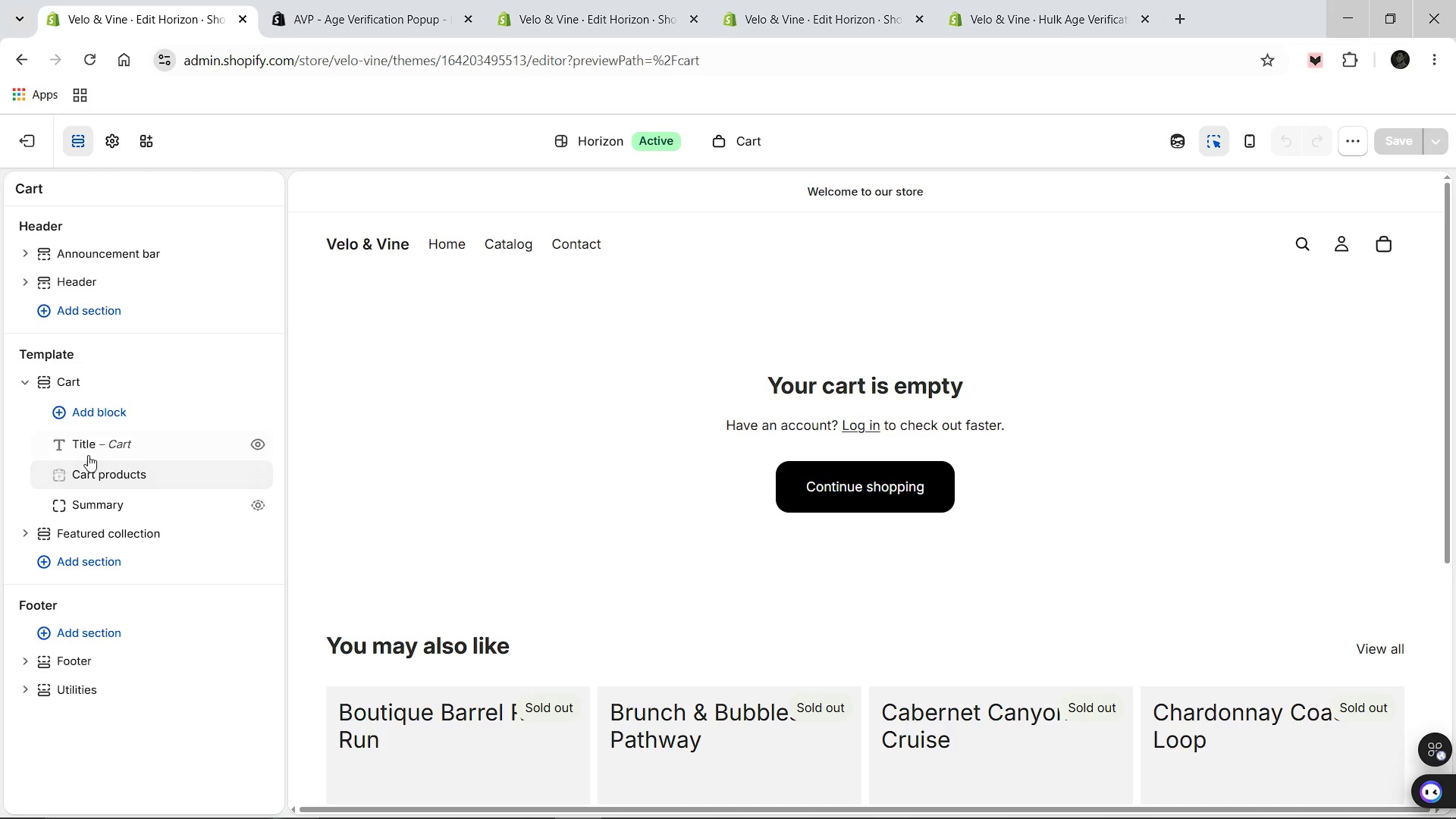 
wait(7.12)
 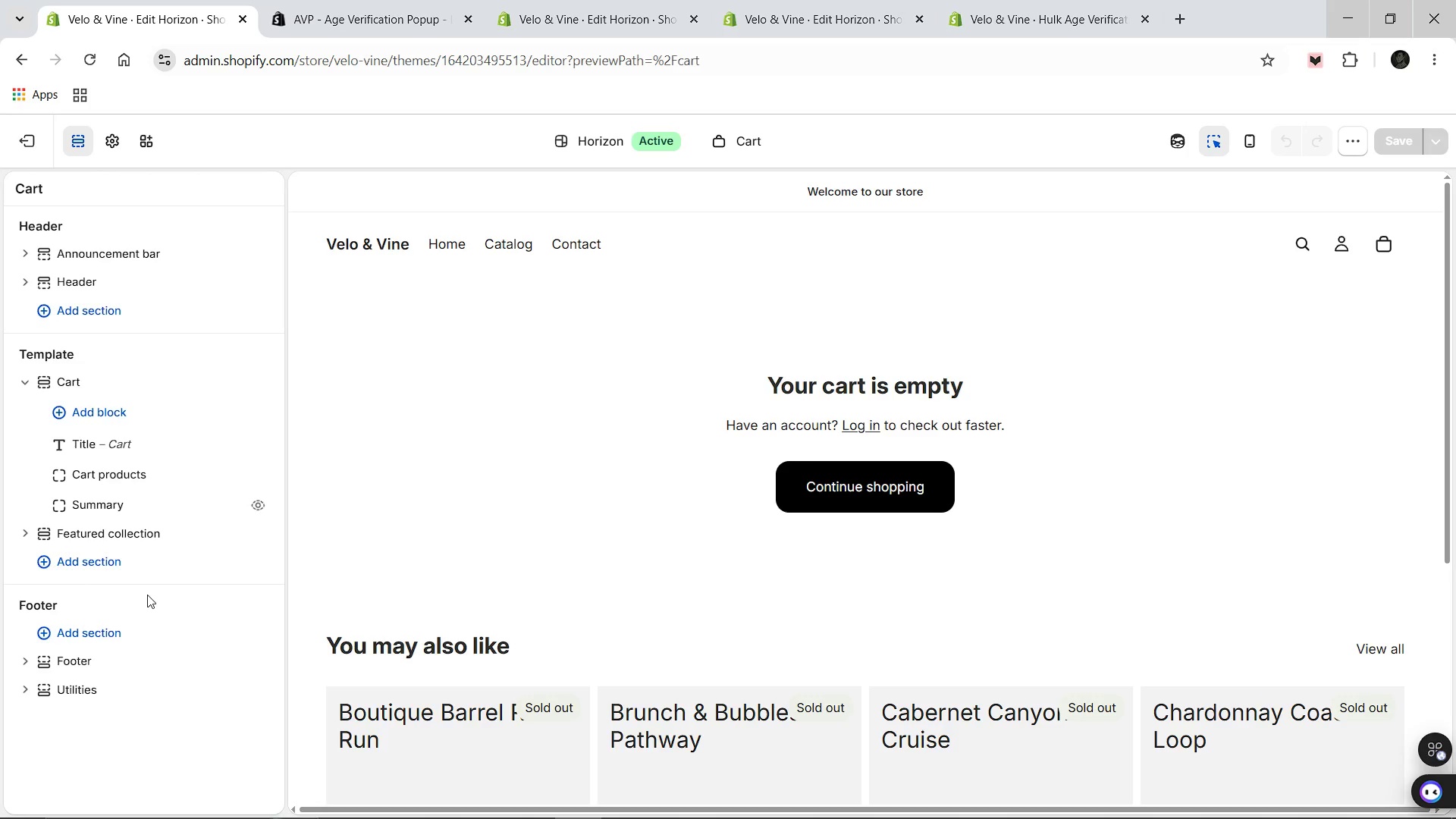 
left_click([26, 530])
 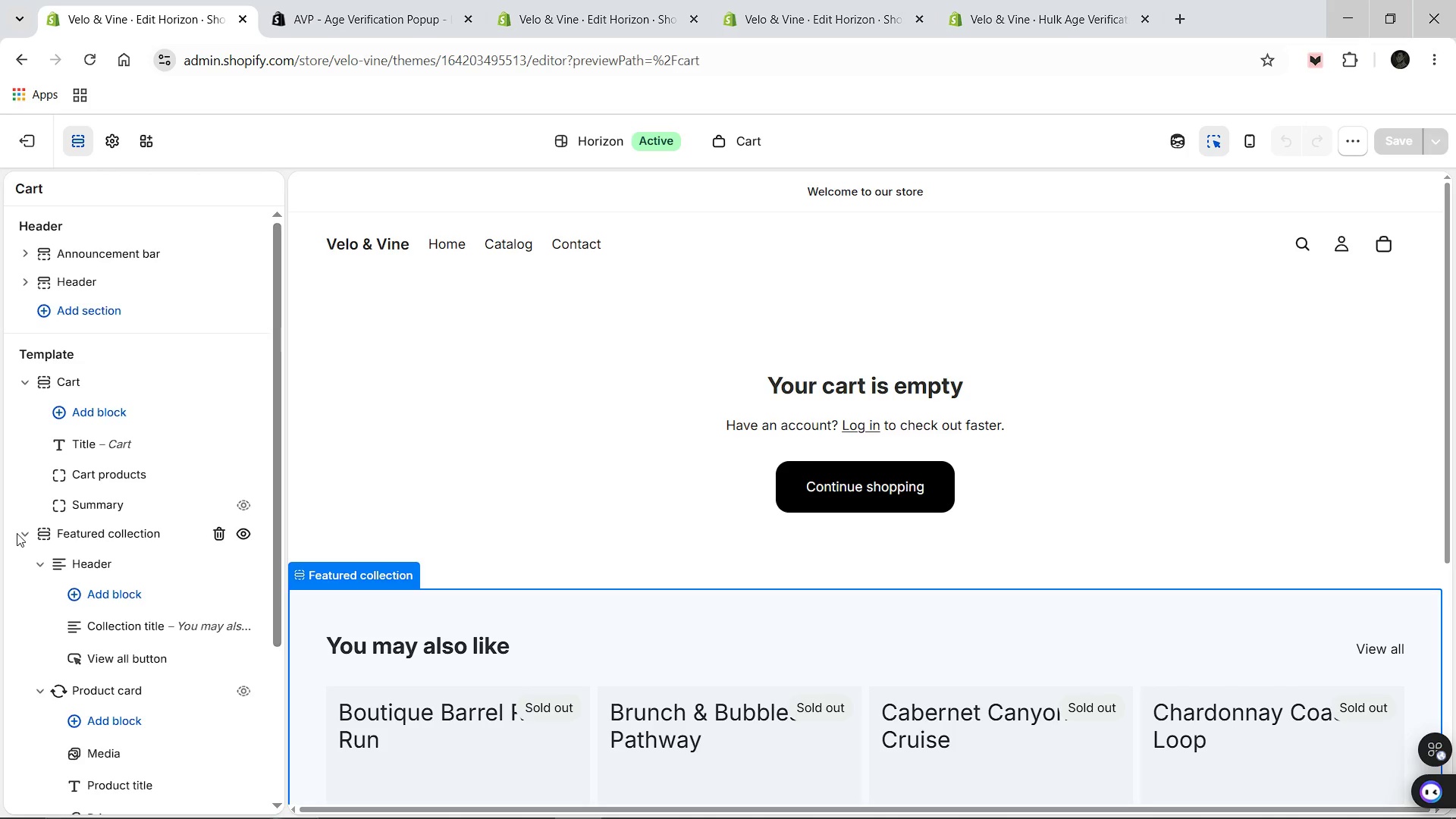 
left_click([19, 533])
 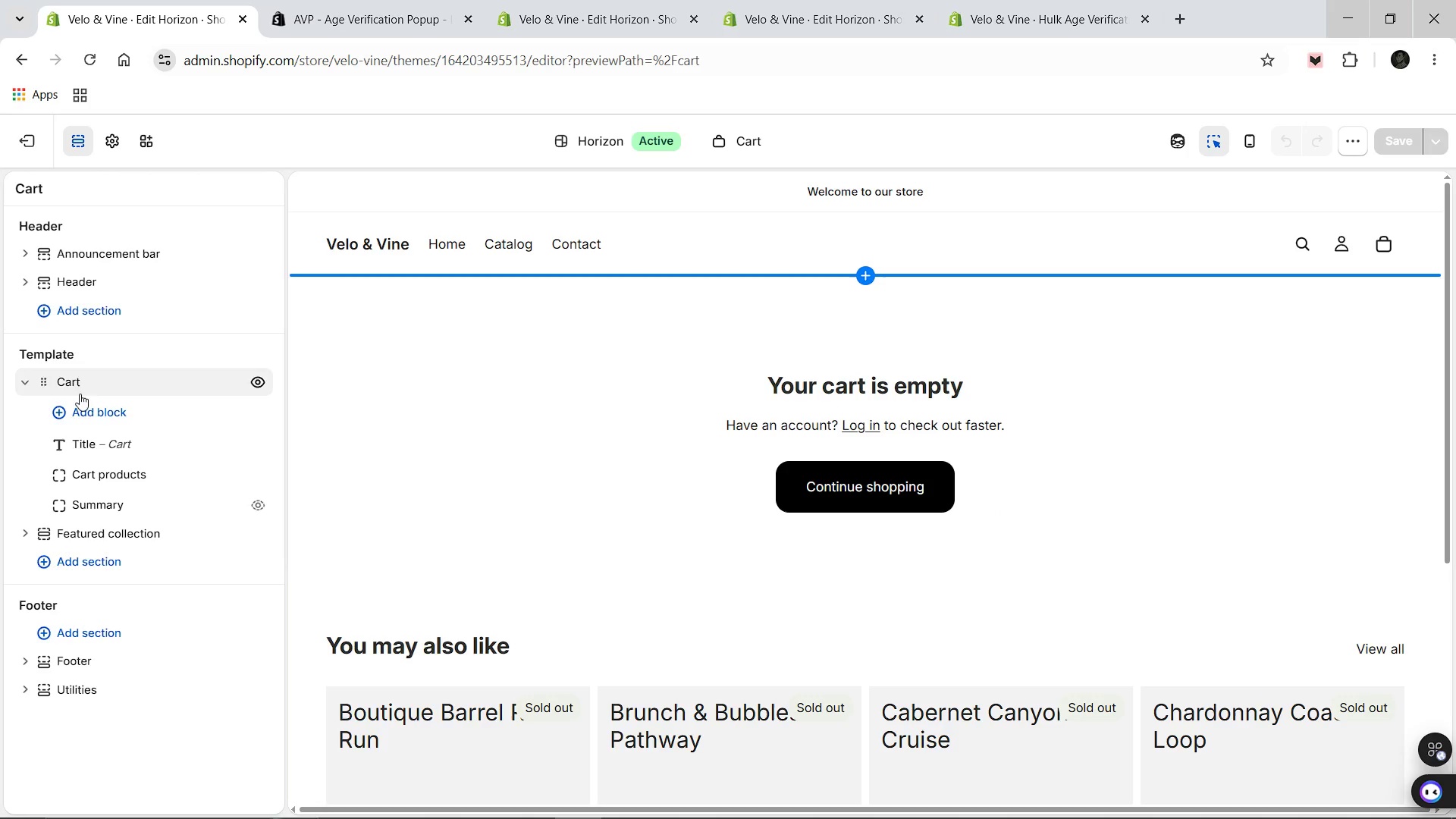 
wait(13.38)
 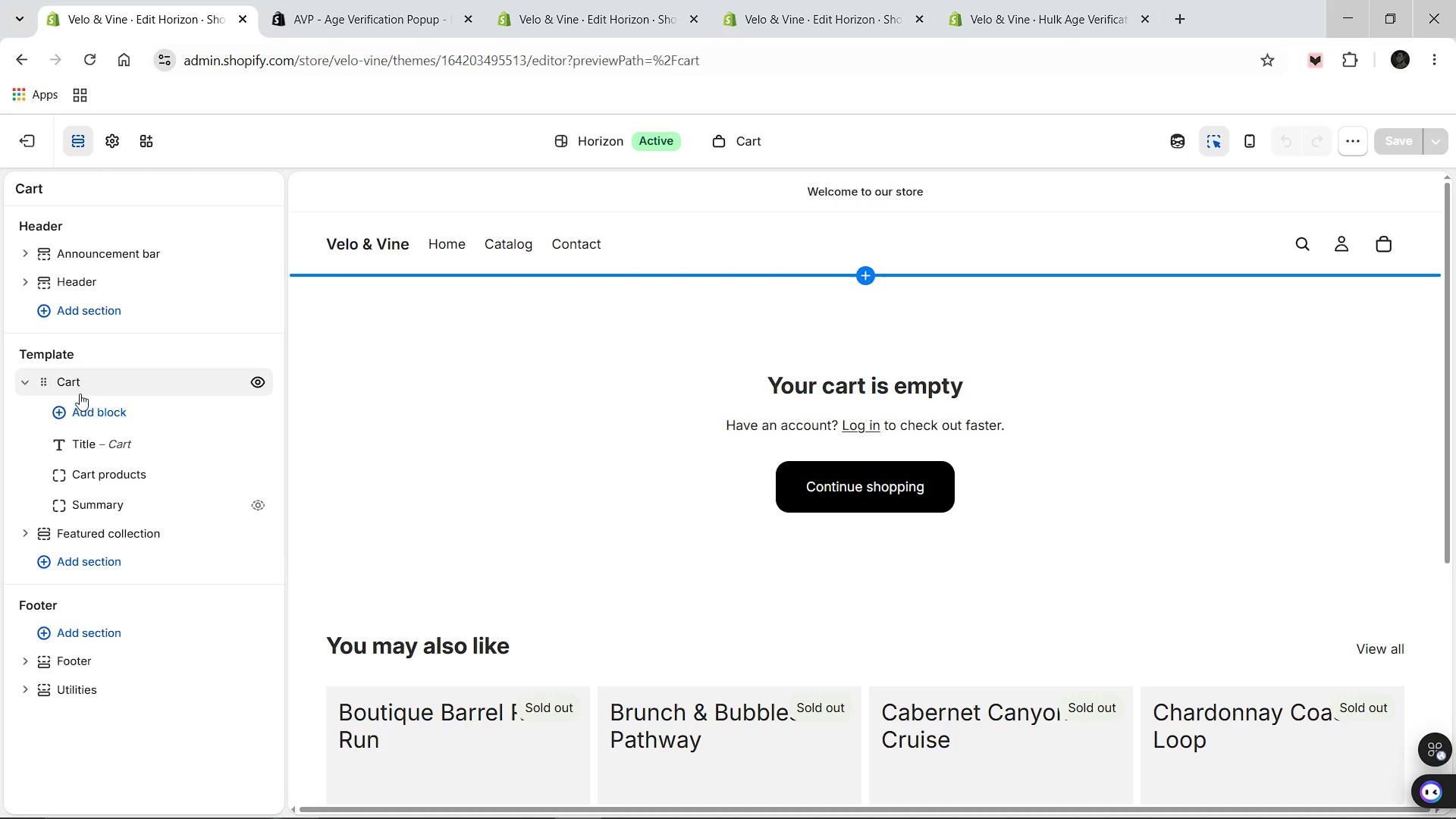 
scroll: coordinate [570, 486], scroll_direction: down, amount: 8.0
 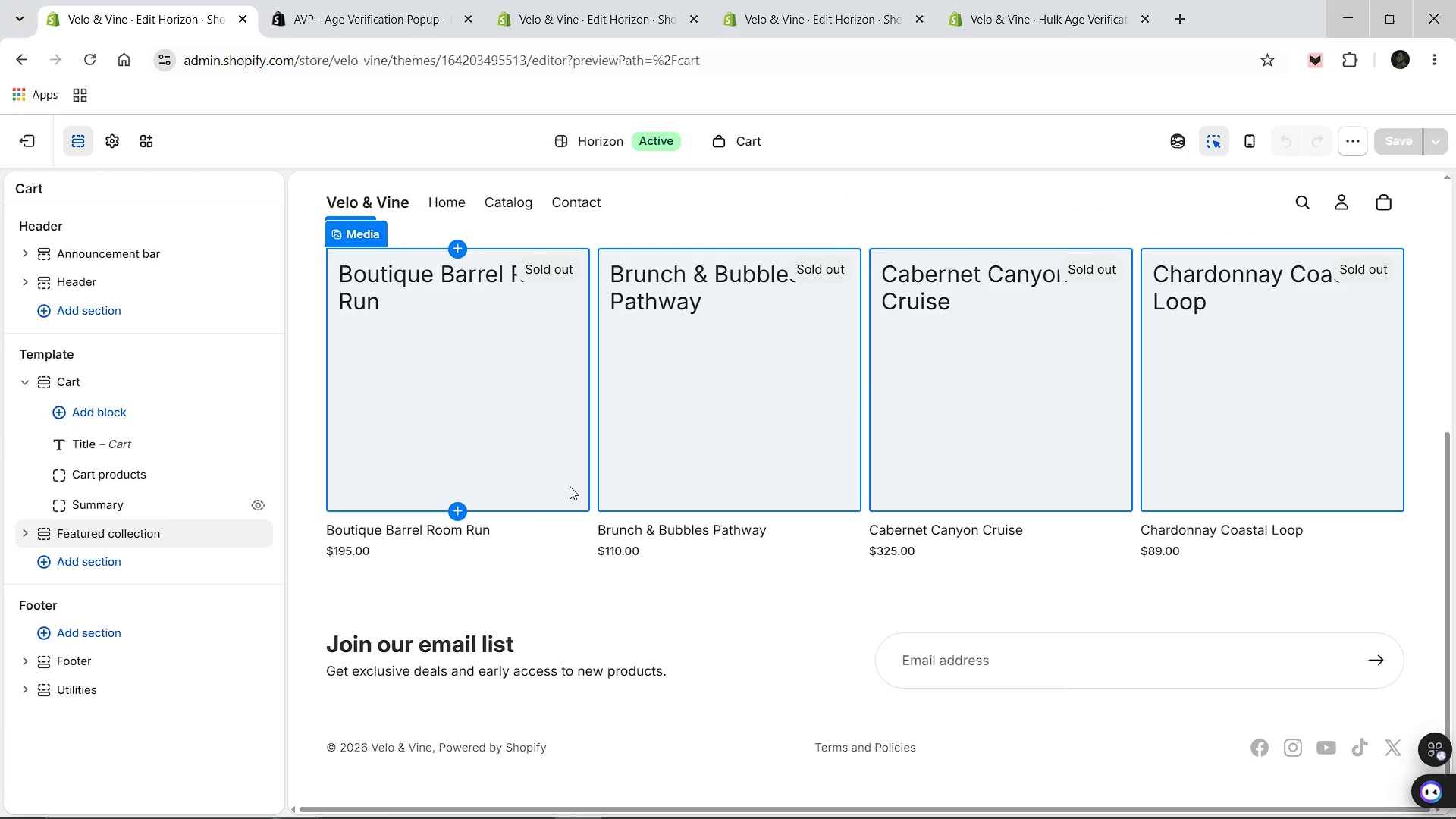 
wait(7.59)
 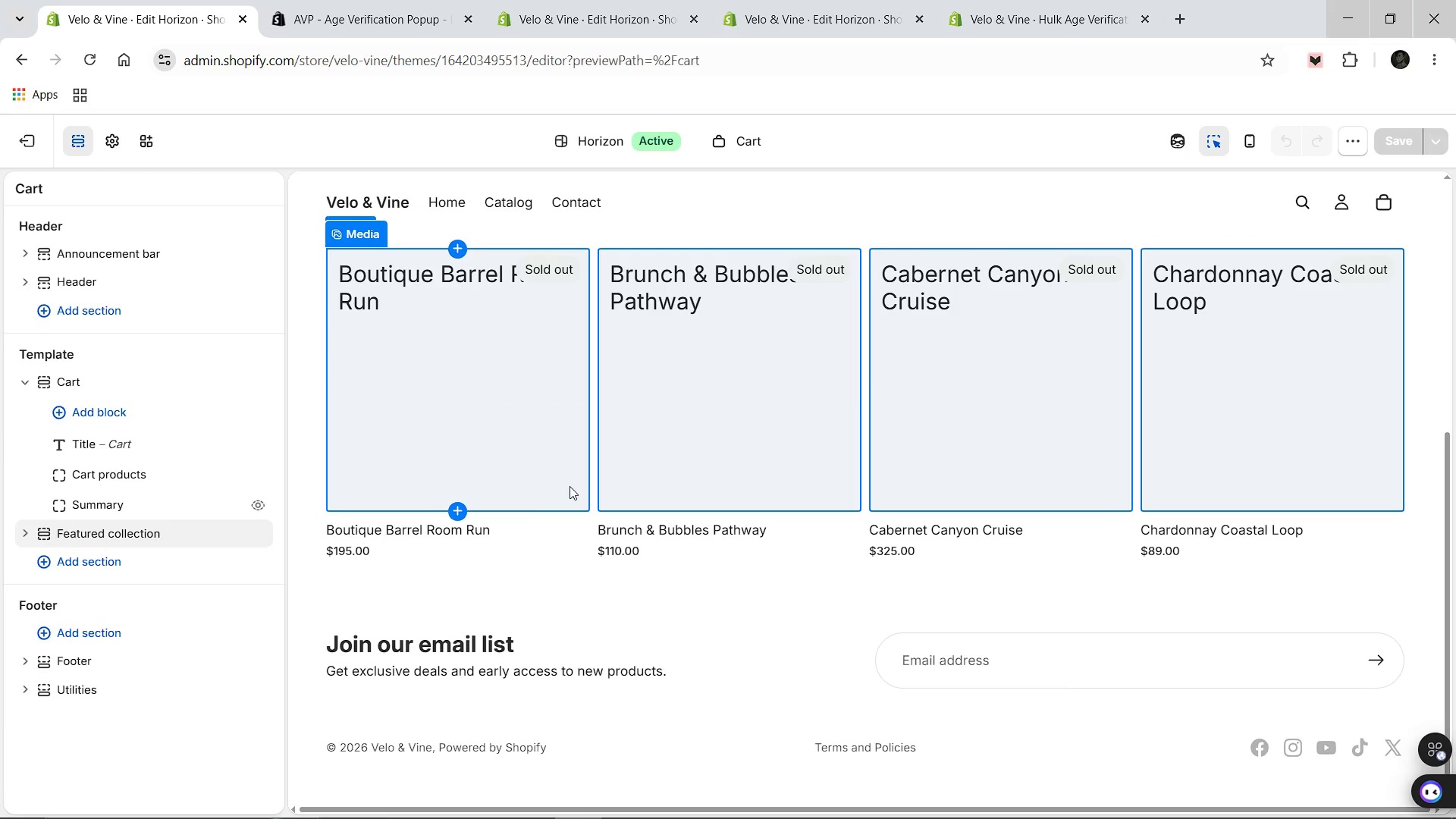 
left_click([83, 417])
 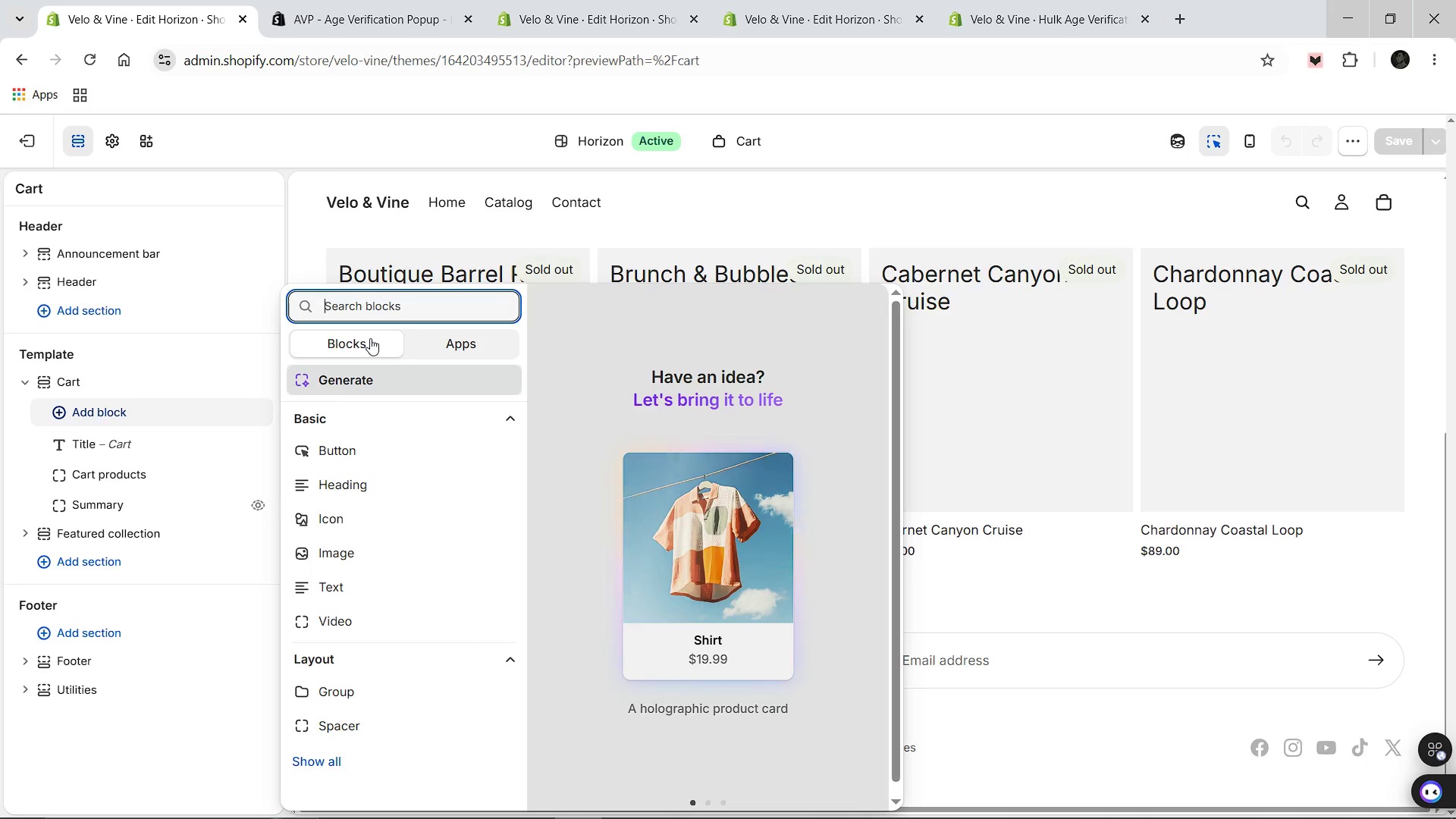 
type(sub)
 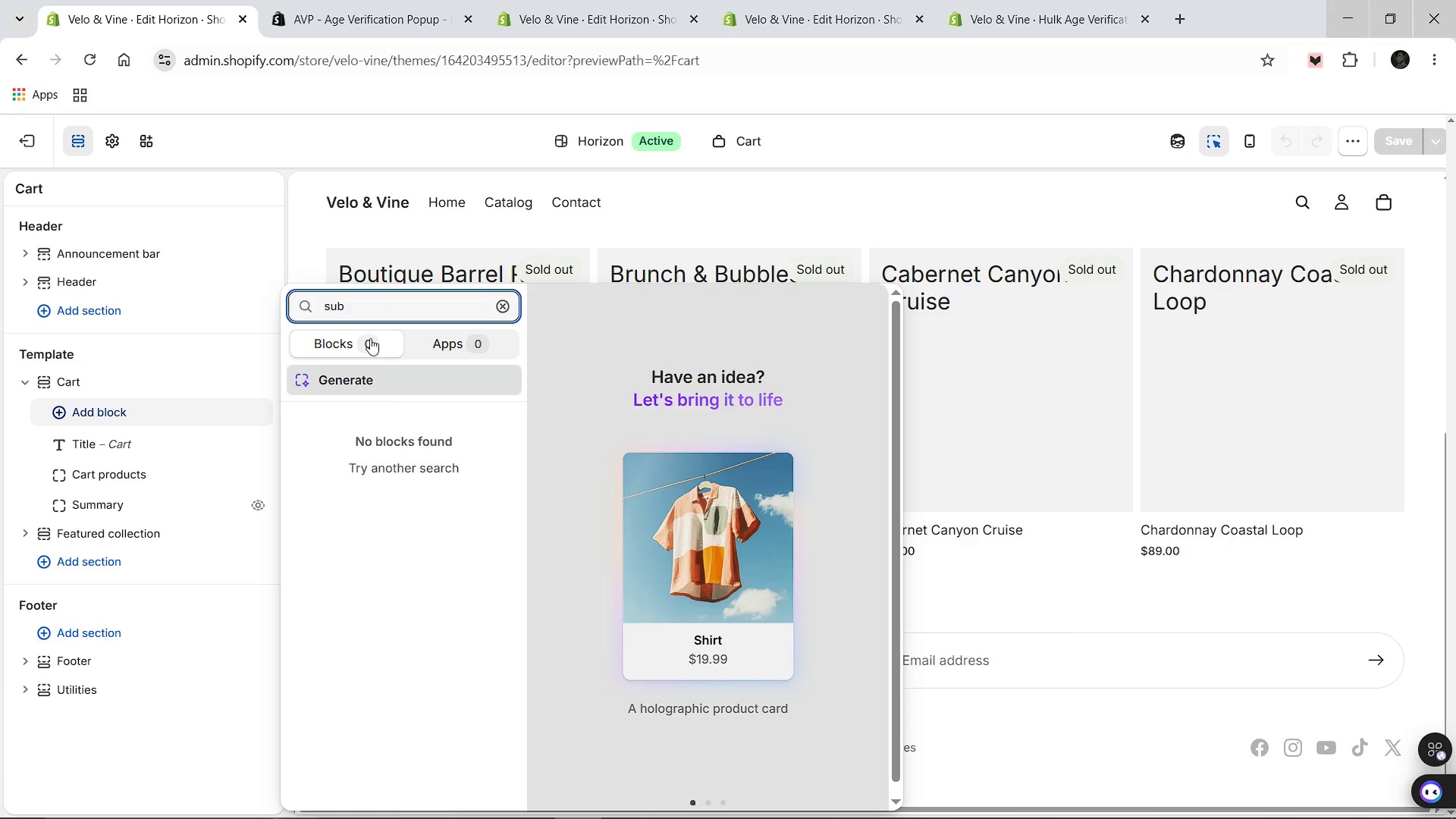 
hold_key(key=Backspace, duration=0.94)